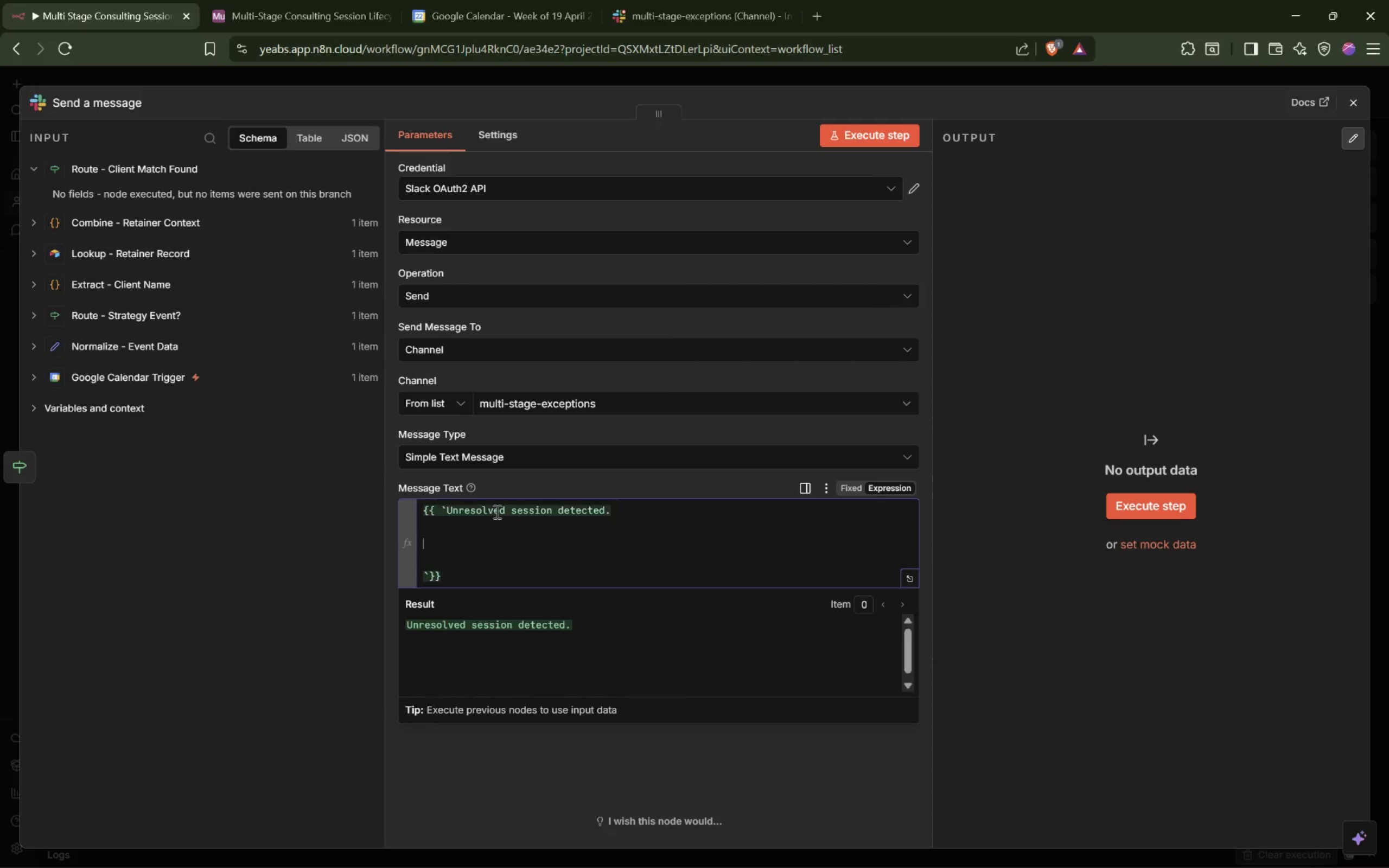 
type(Parsed clcie)
key(Backspace)
key(Backspace)
key(Backspace)
type(ient: ${$json.client_name_clean[End])
 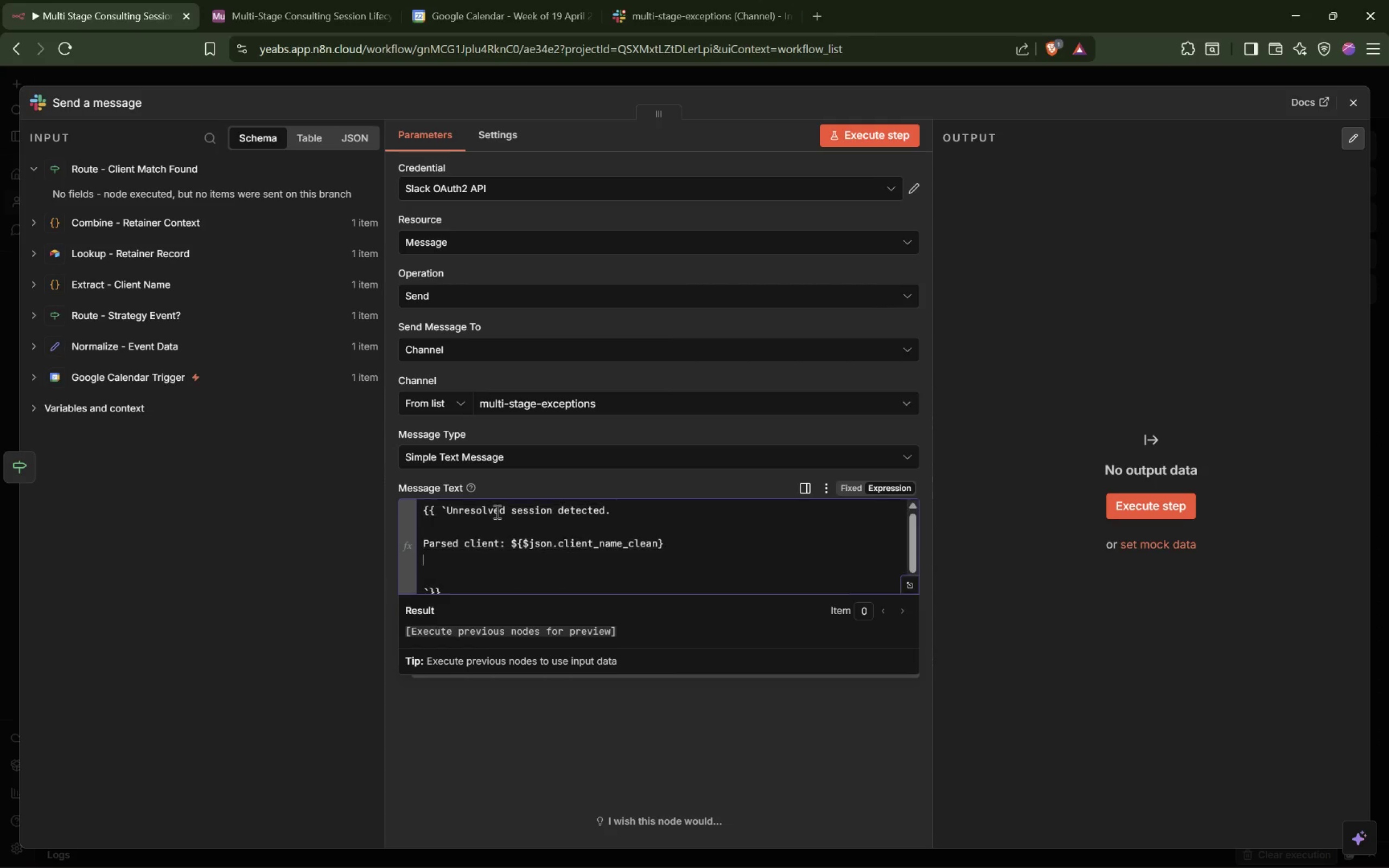 
key(Enter)
 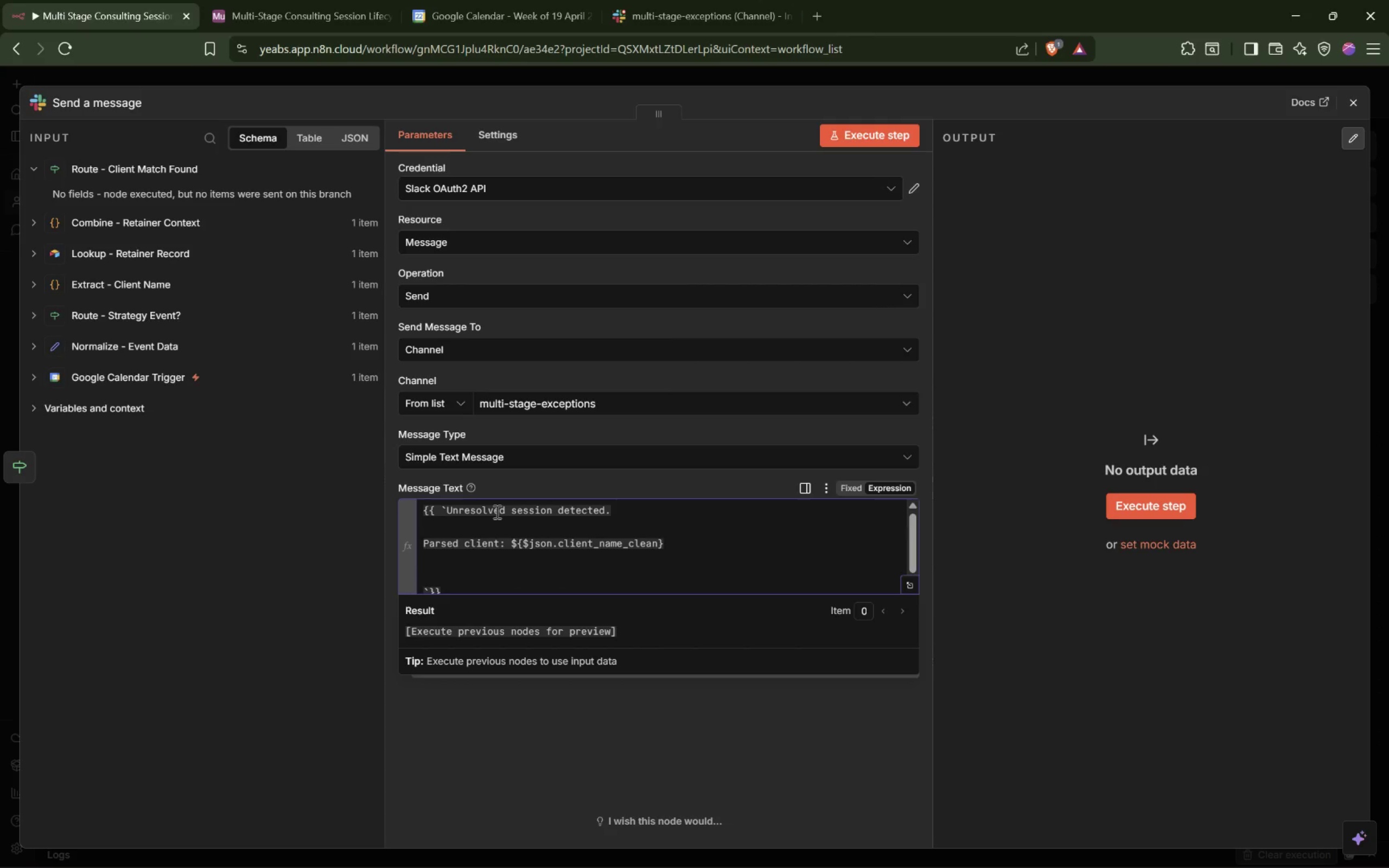 
type(Calendar titel)
key(Backspace)
key(Backspace)
type(le: )
 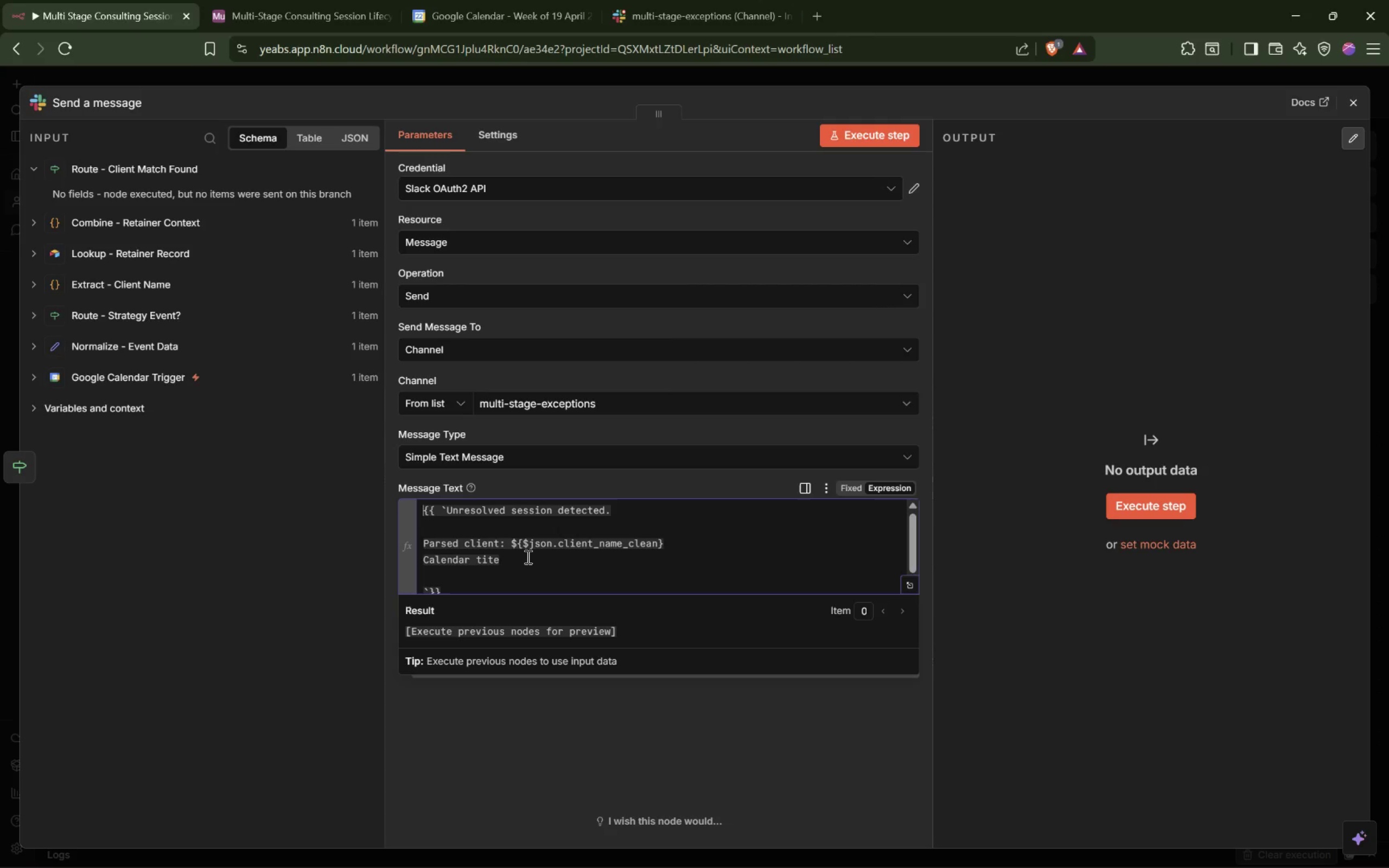 
left_click([521, 563])
 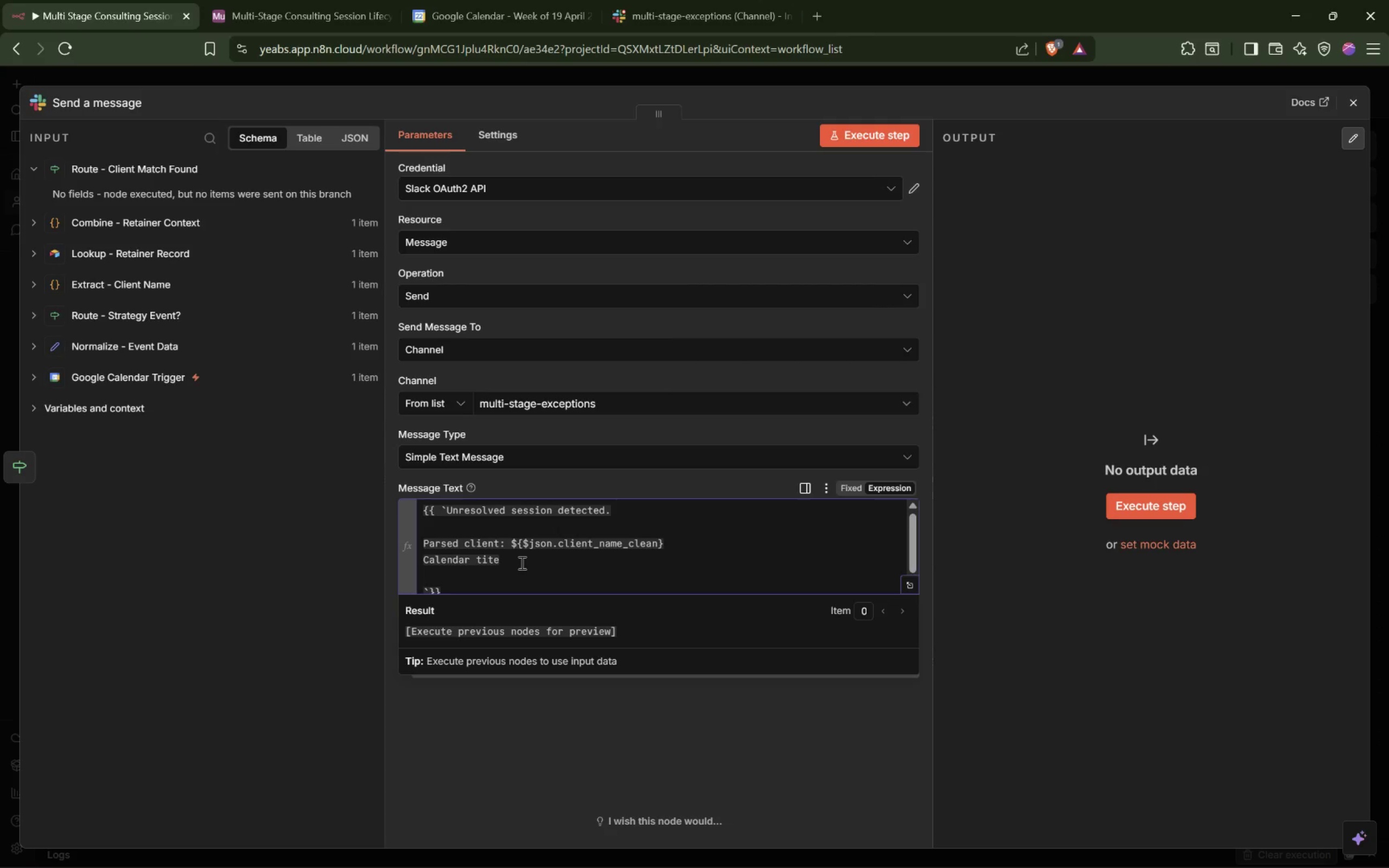 
key(ArrowLeft)
 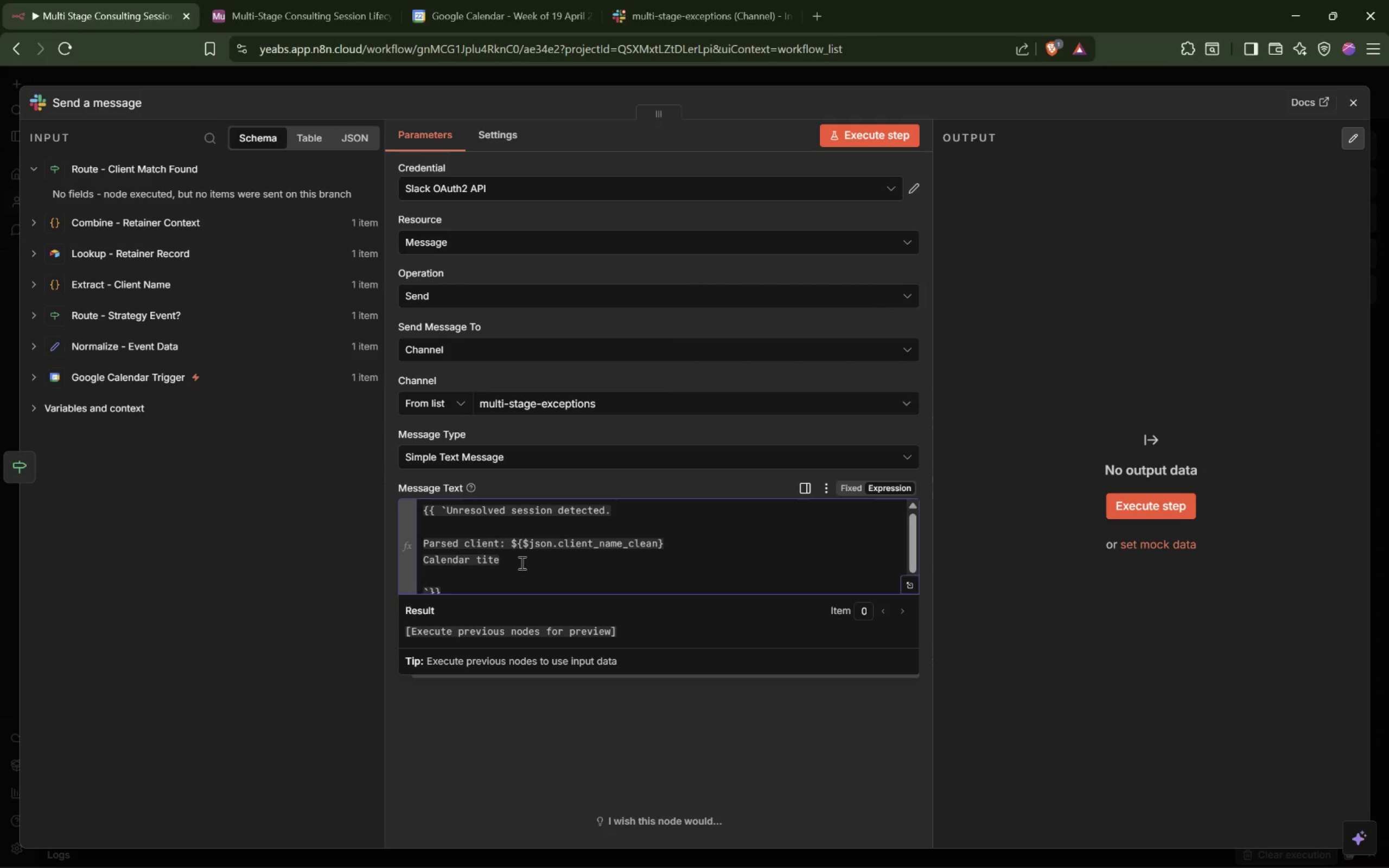 
type(l[End]: ${$json.title)
 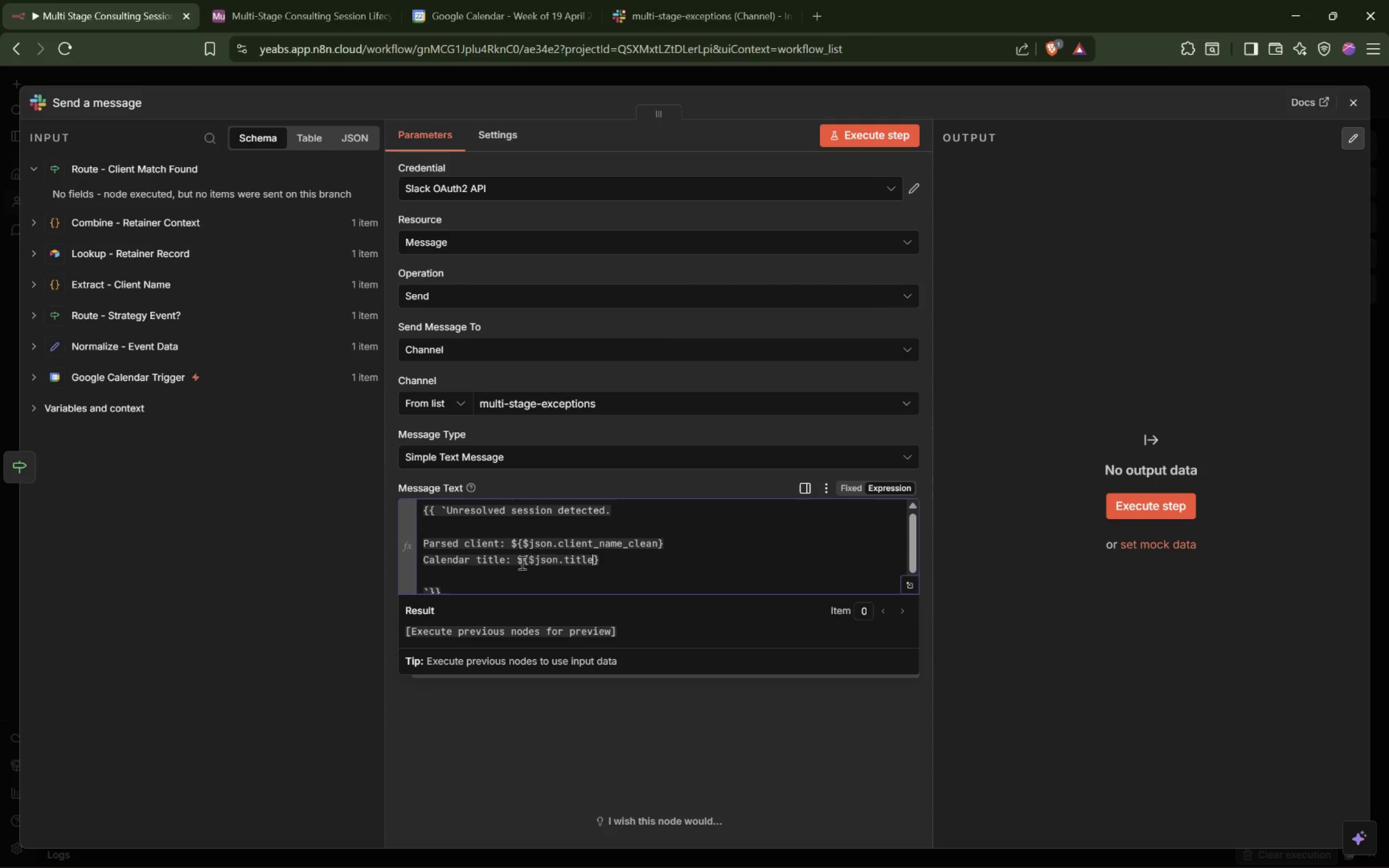 
key(ArrowRight)
 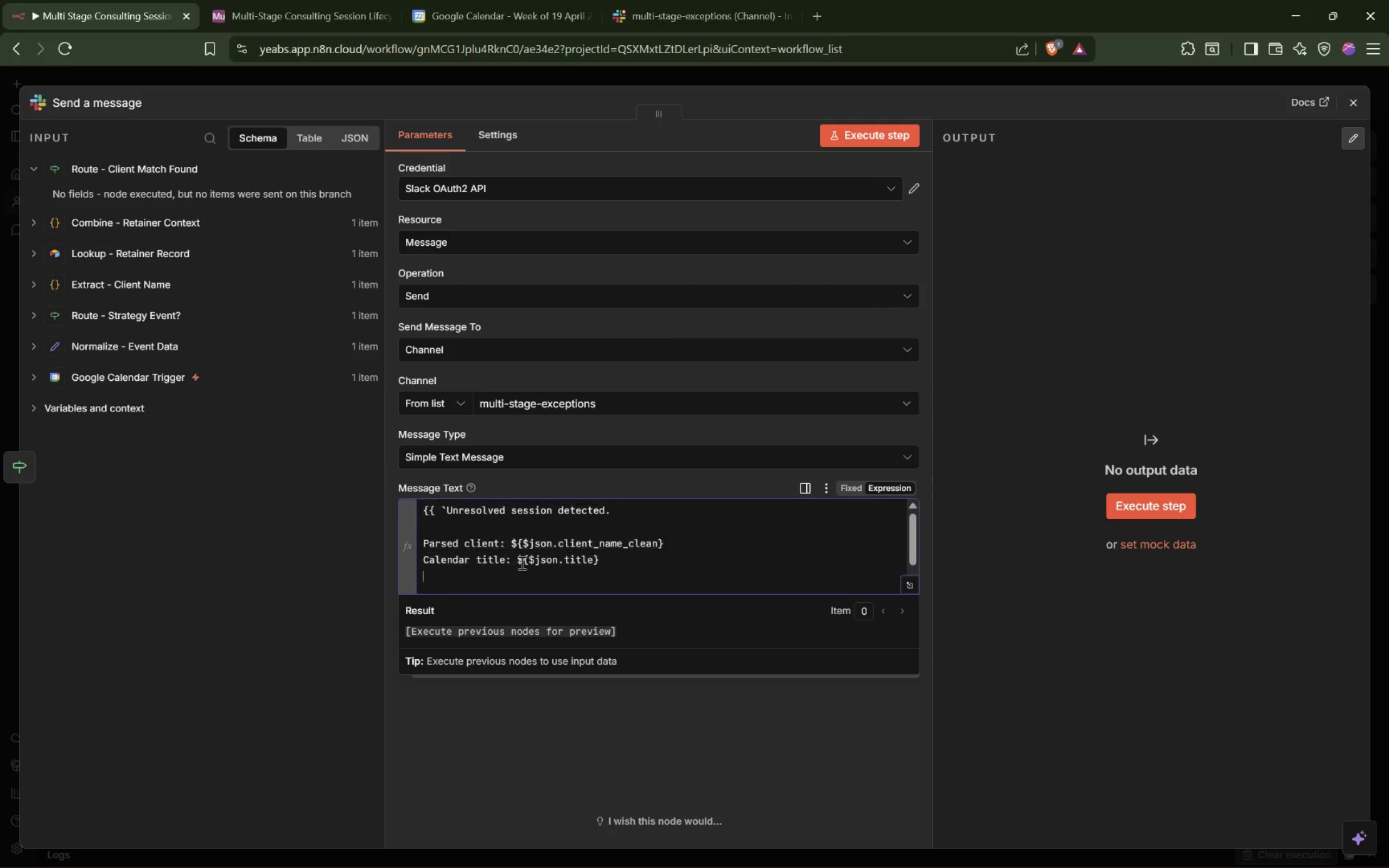 
key(Enter)
 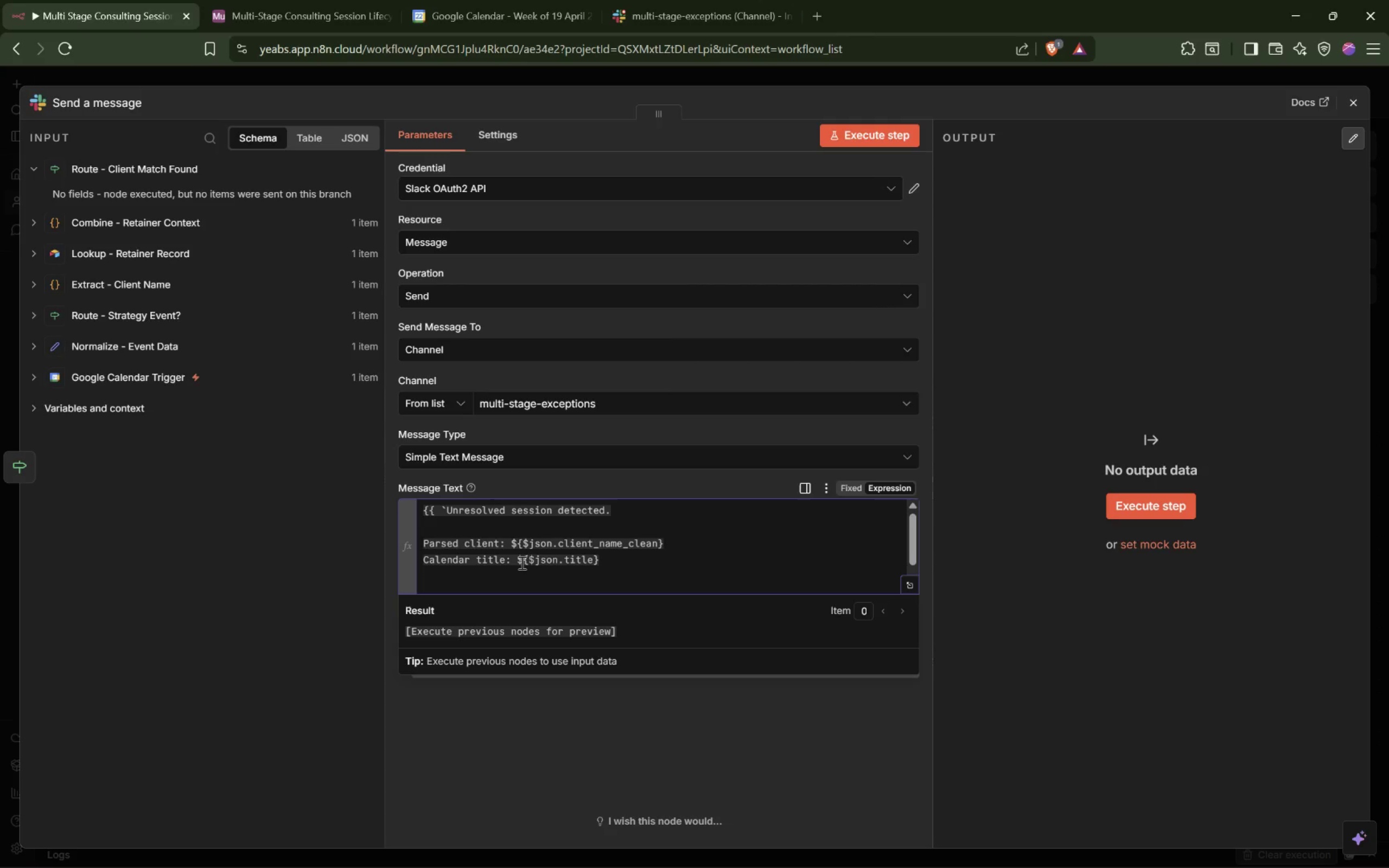 
type(Start time: ${$json.start_time)
 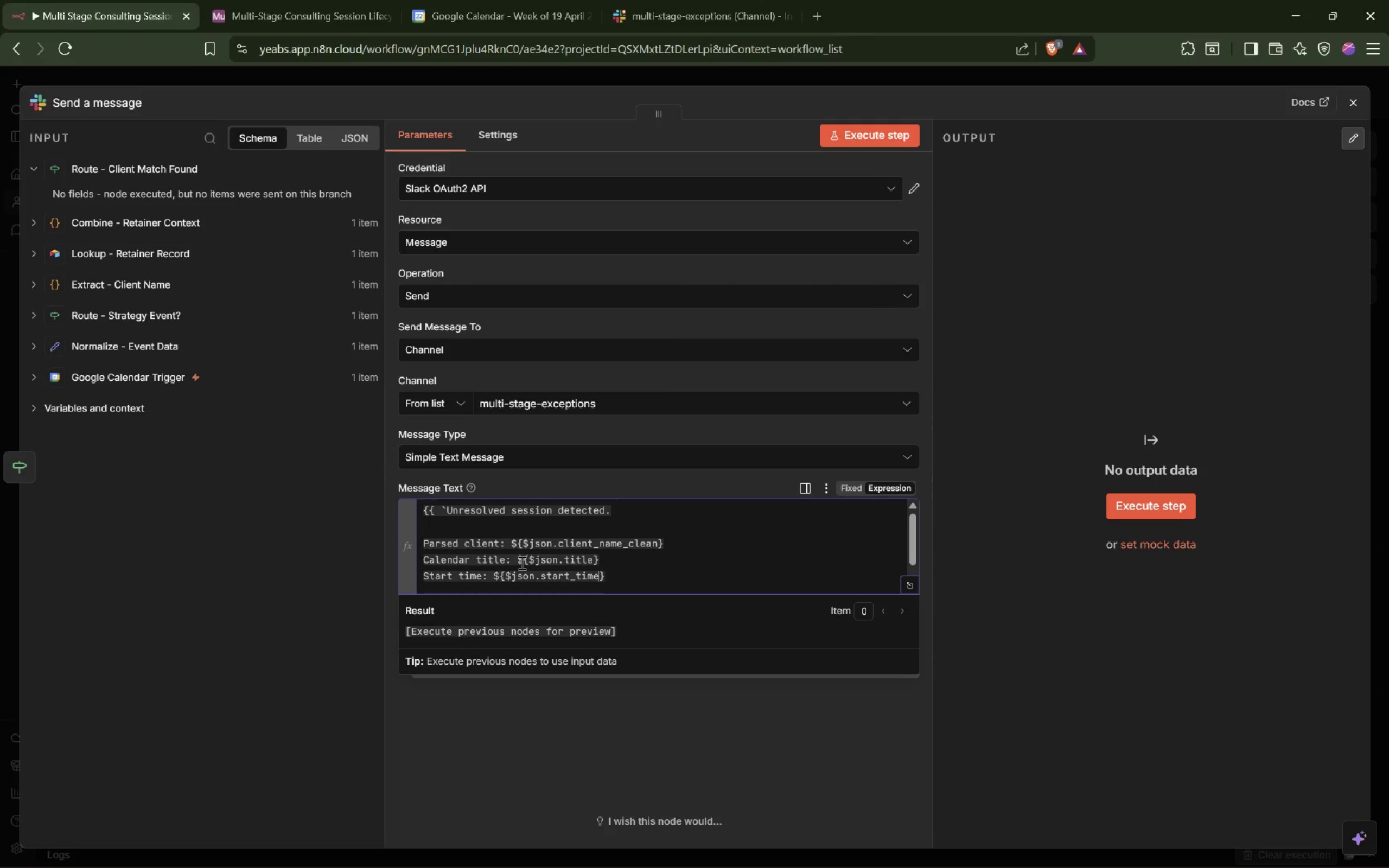 
key(ArrowRight)
 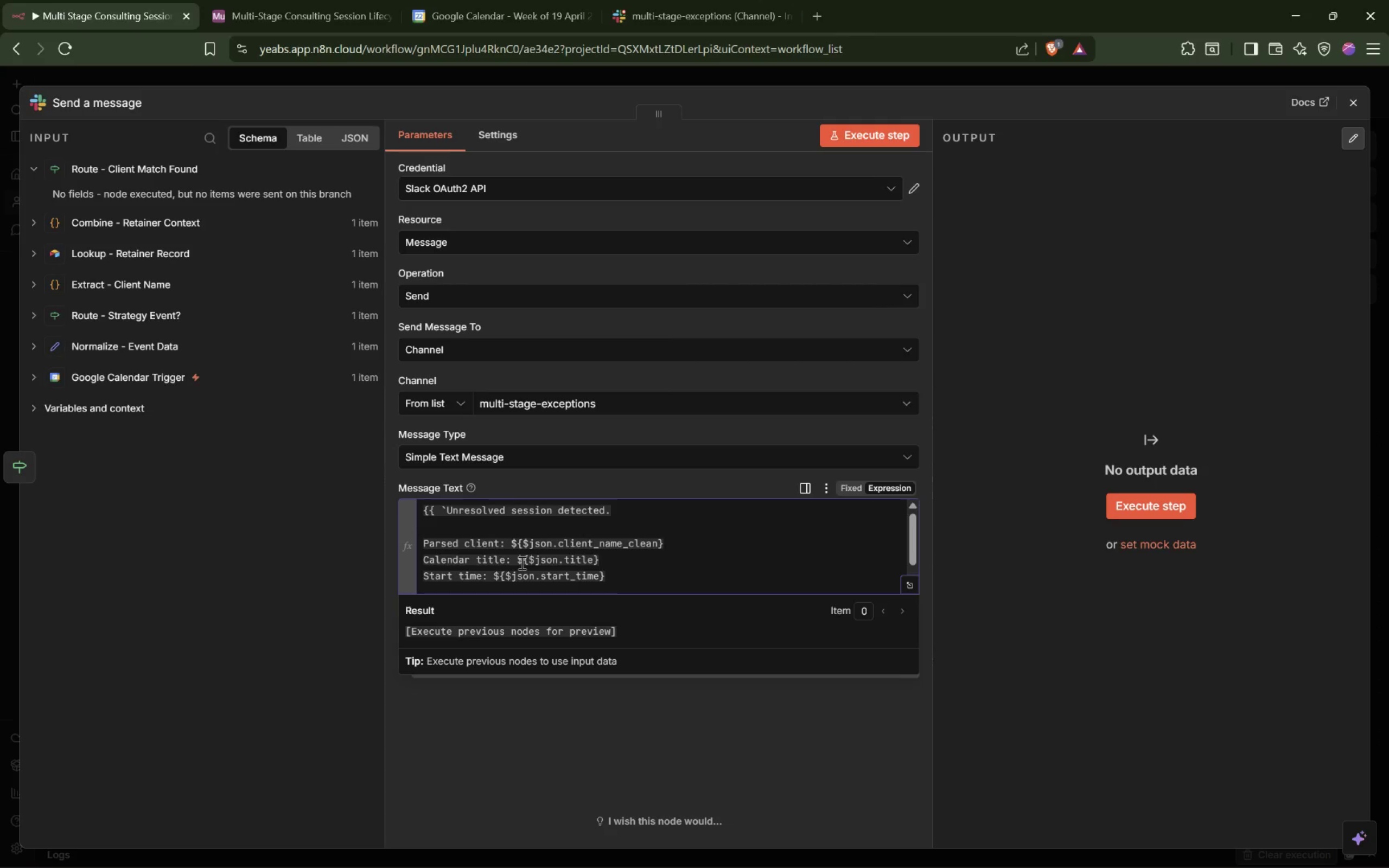 
key(Enter)
 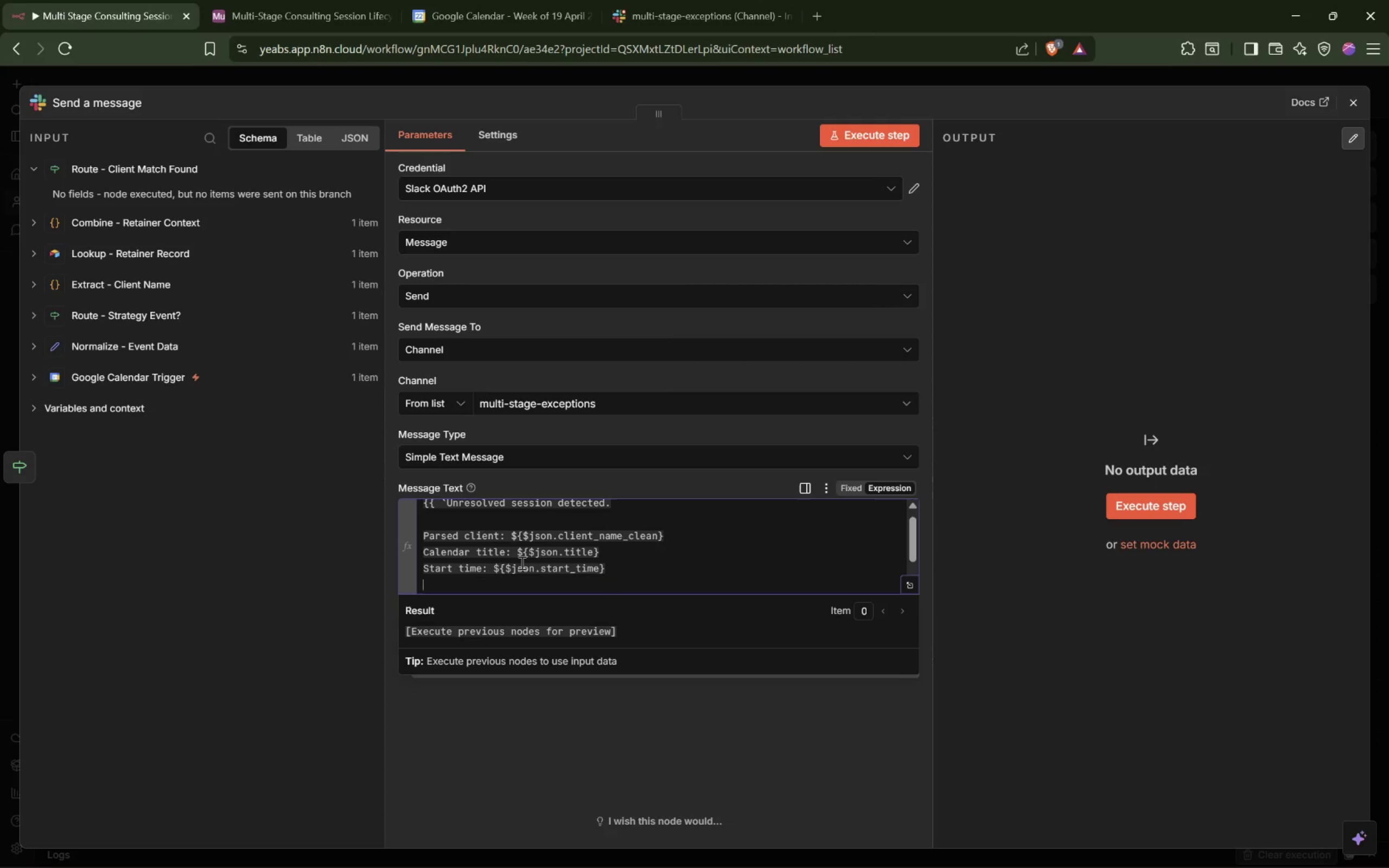 
type(Event URL: )
 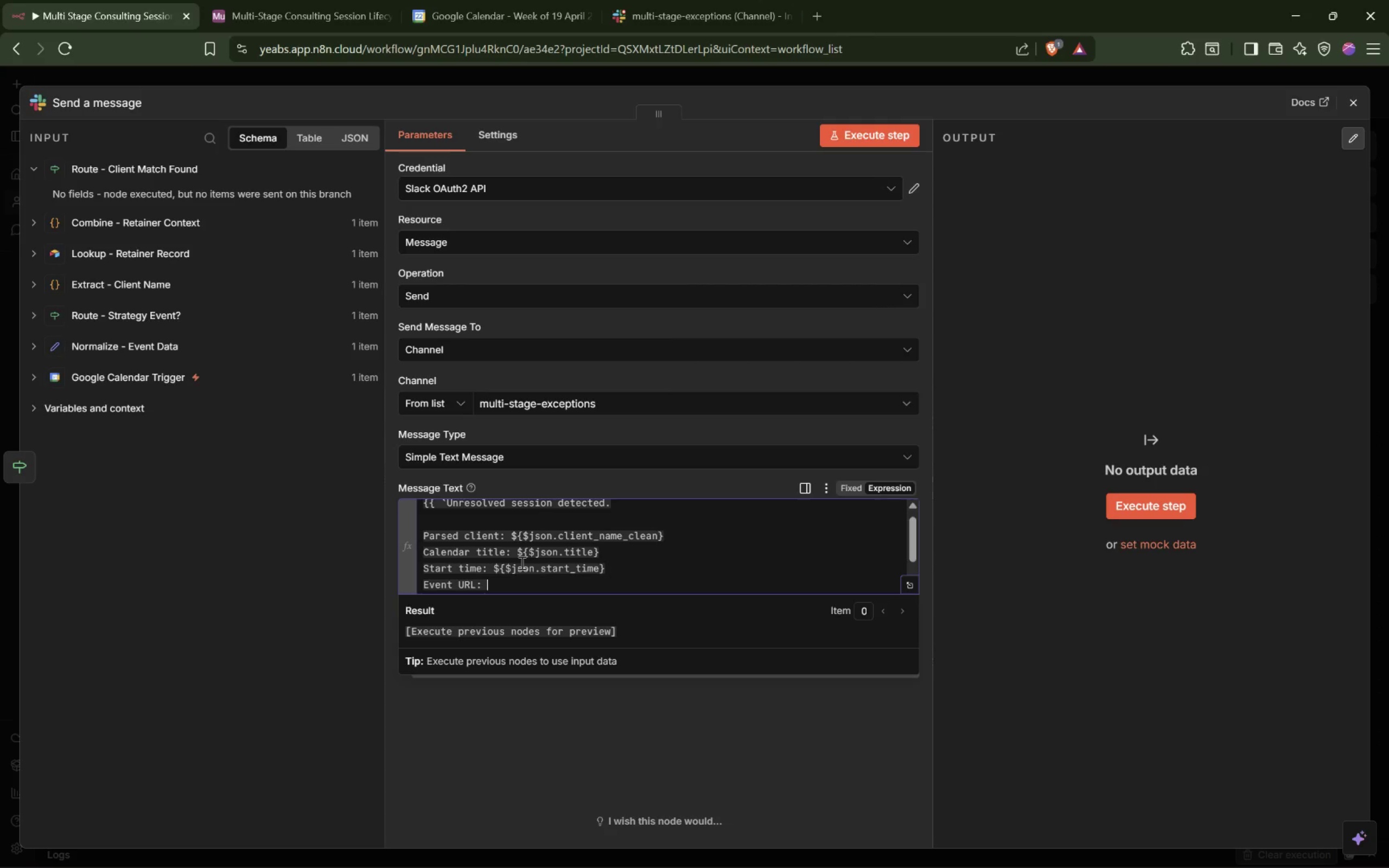 
type(${$jsonl)
key(Backspace)
type(.event_url || 'NO)
key(Backspace)
type(o event URL returne)
 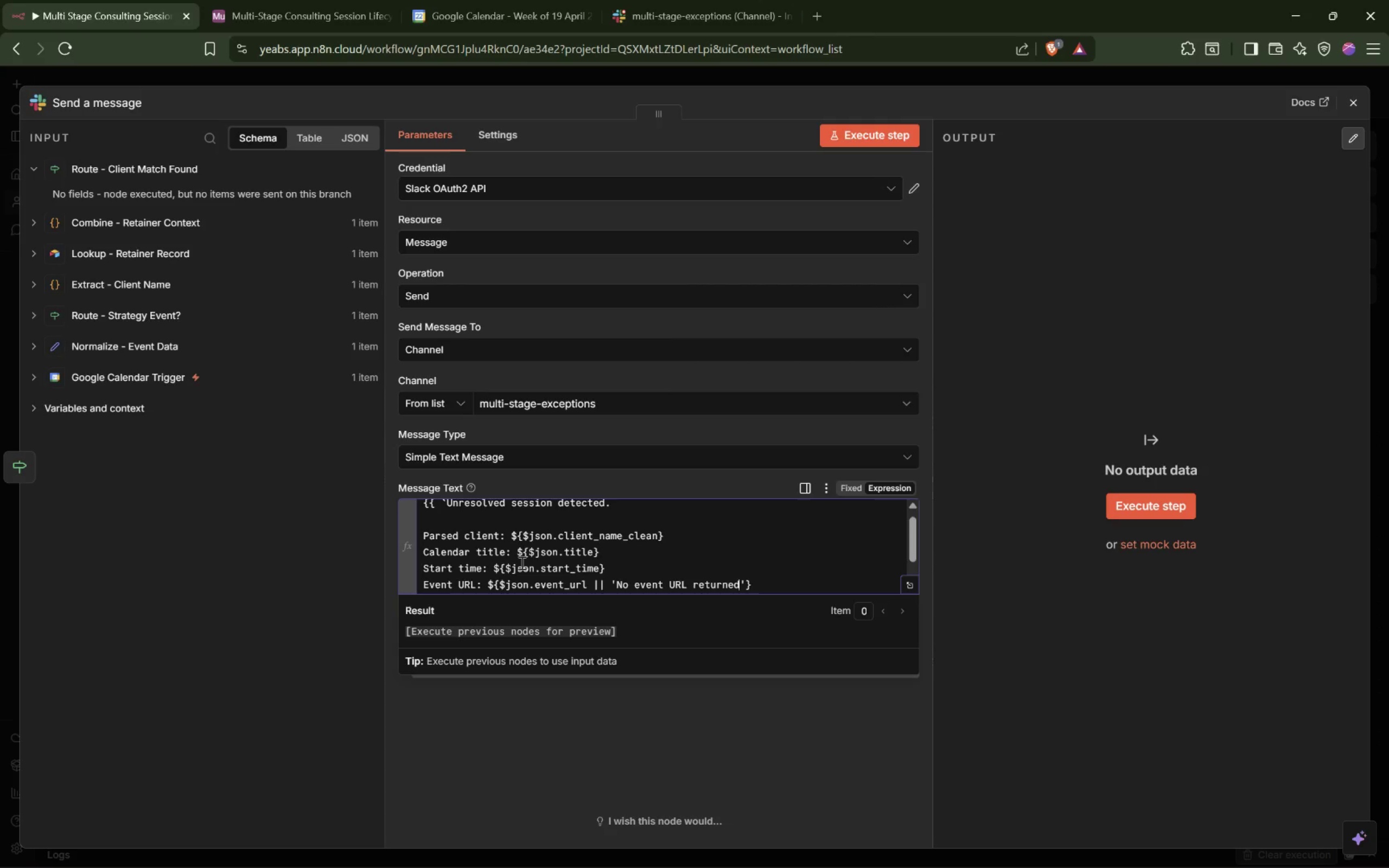 
 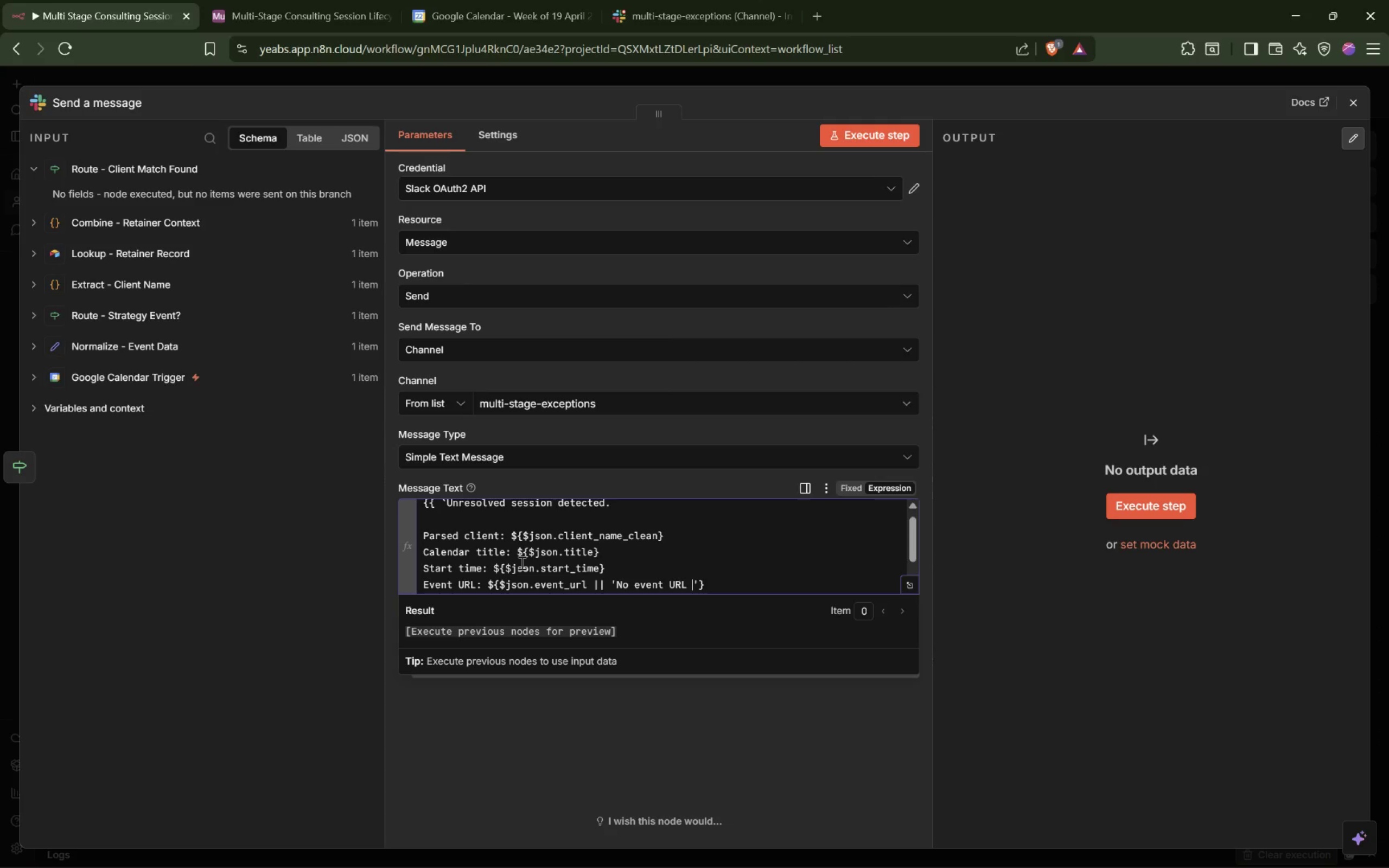 
hold_key(key=D, duration=0.39)
 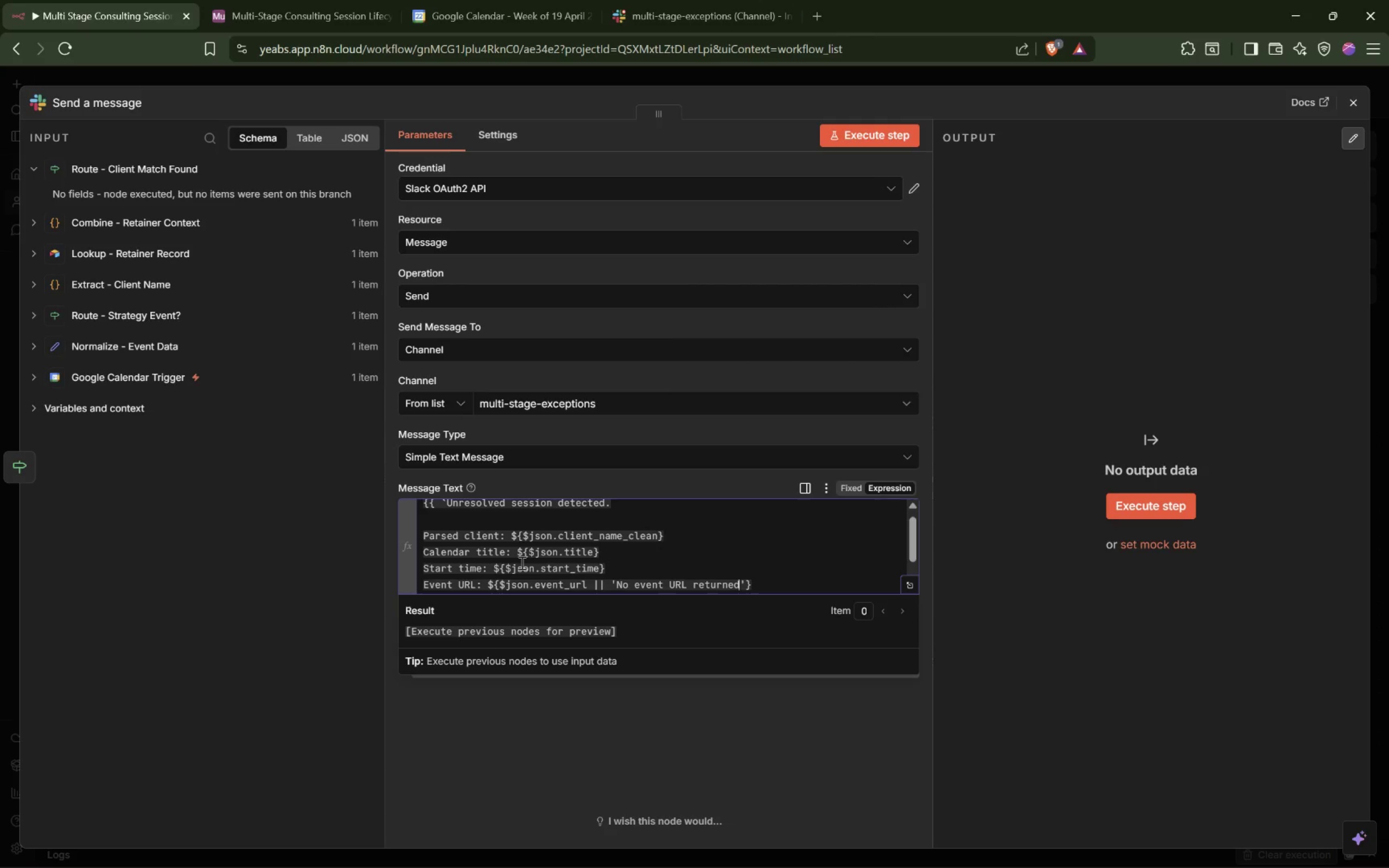 
key(ArrowRight)
 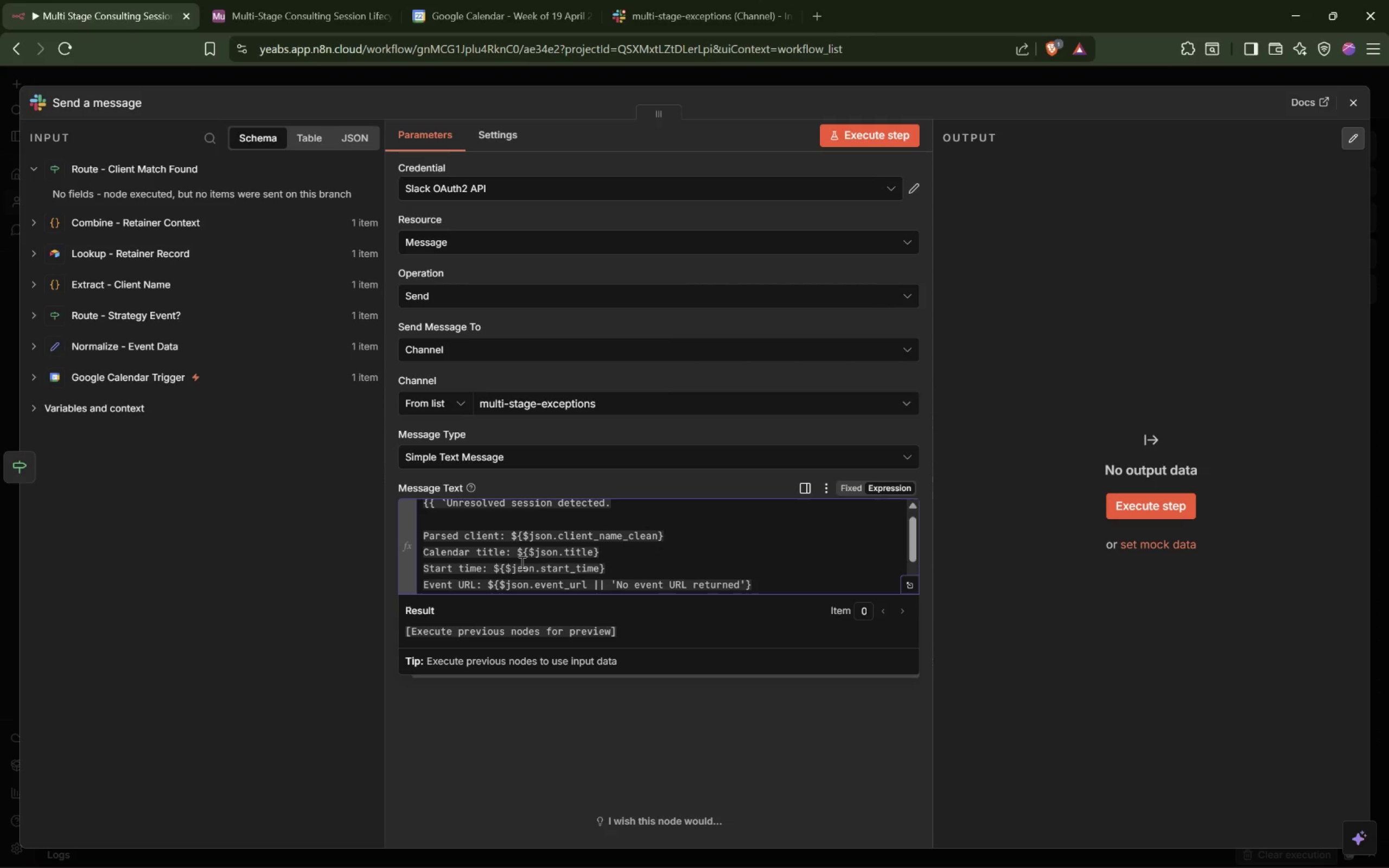 
key(ArrowRight)
 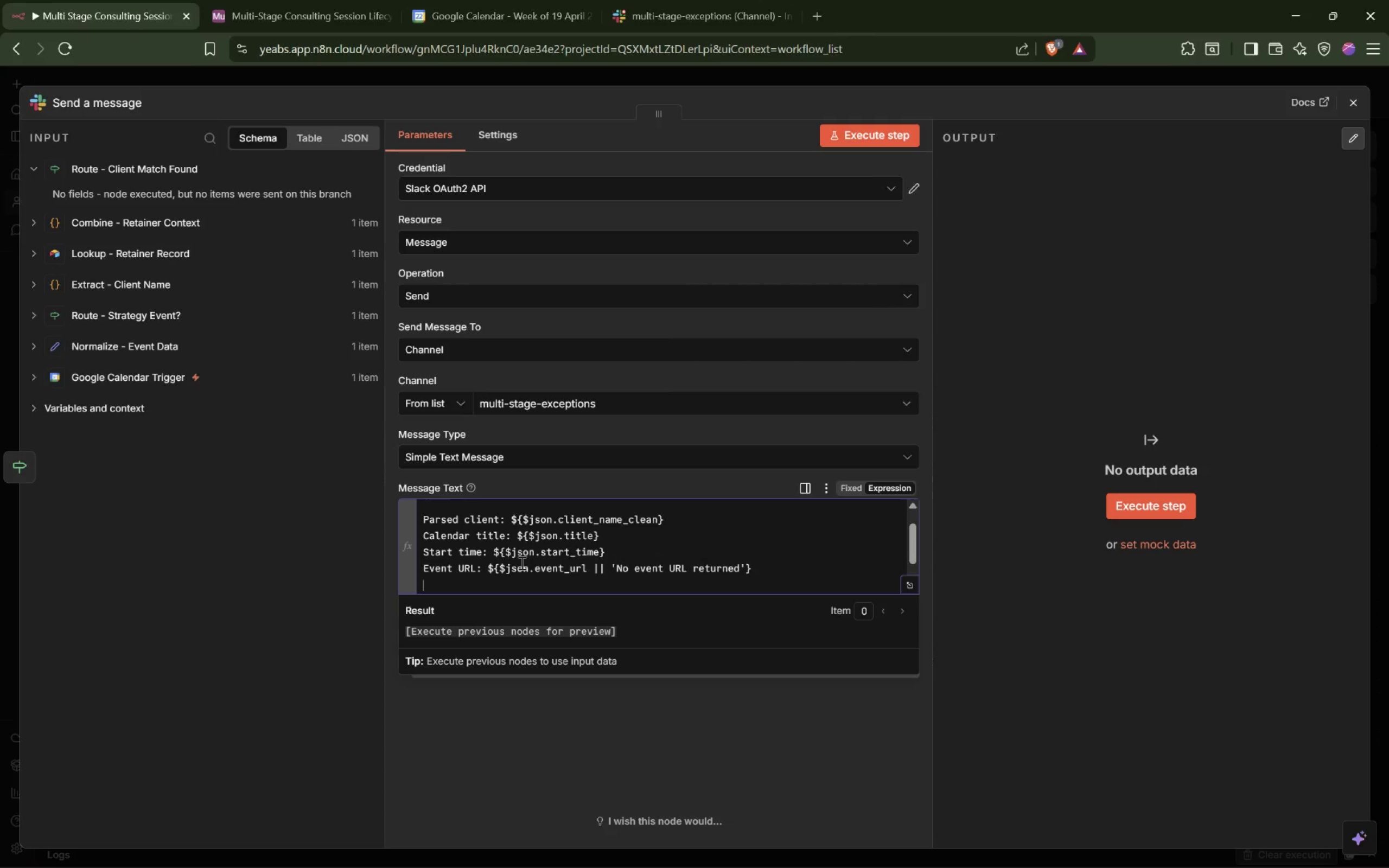 
key(Enter)
 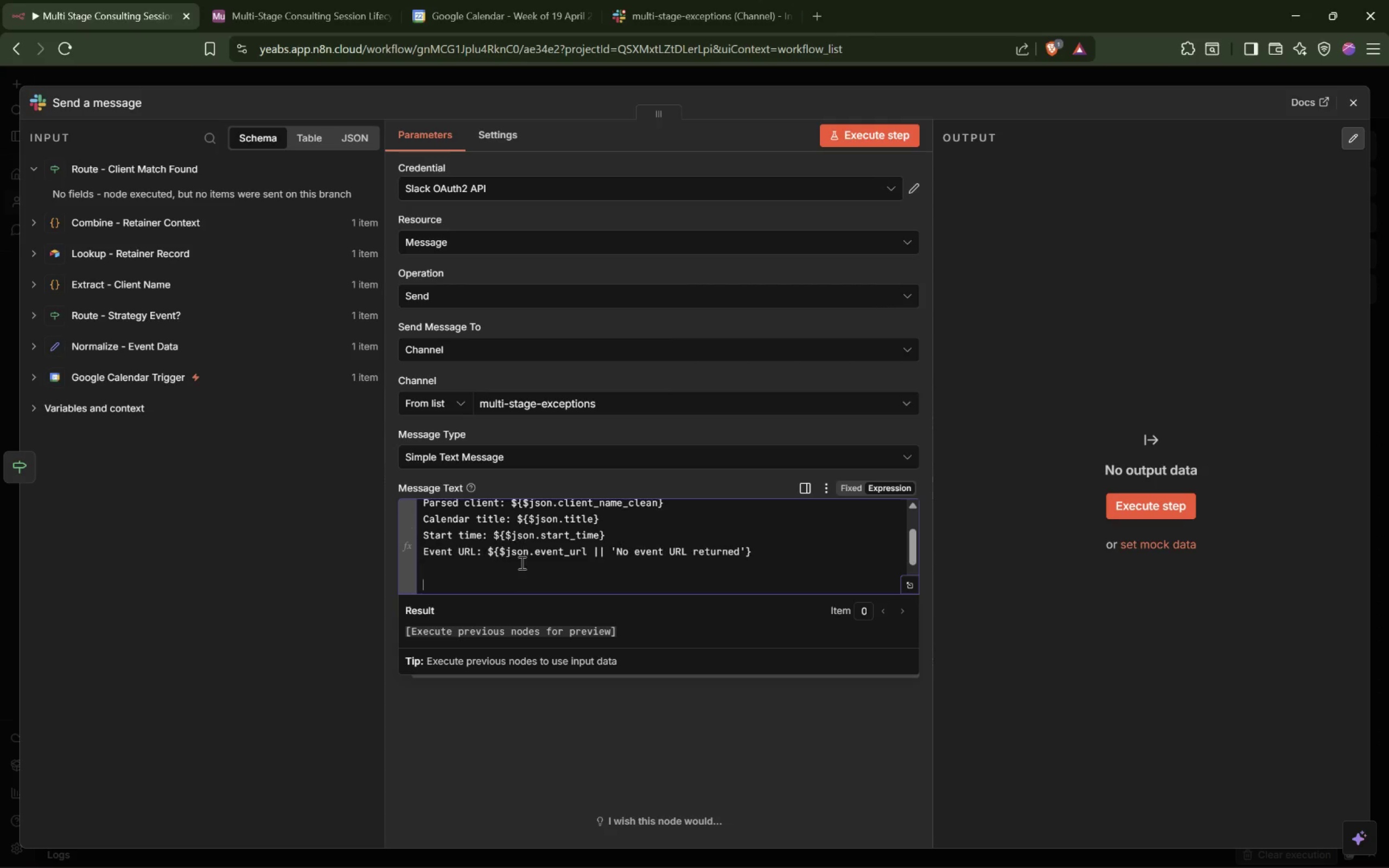 
key(Enter)
 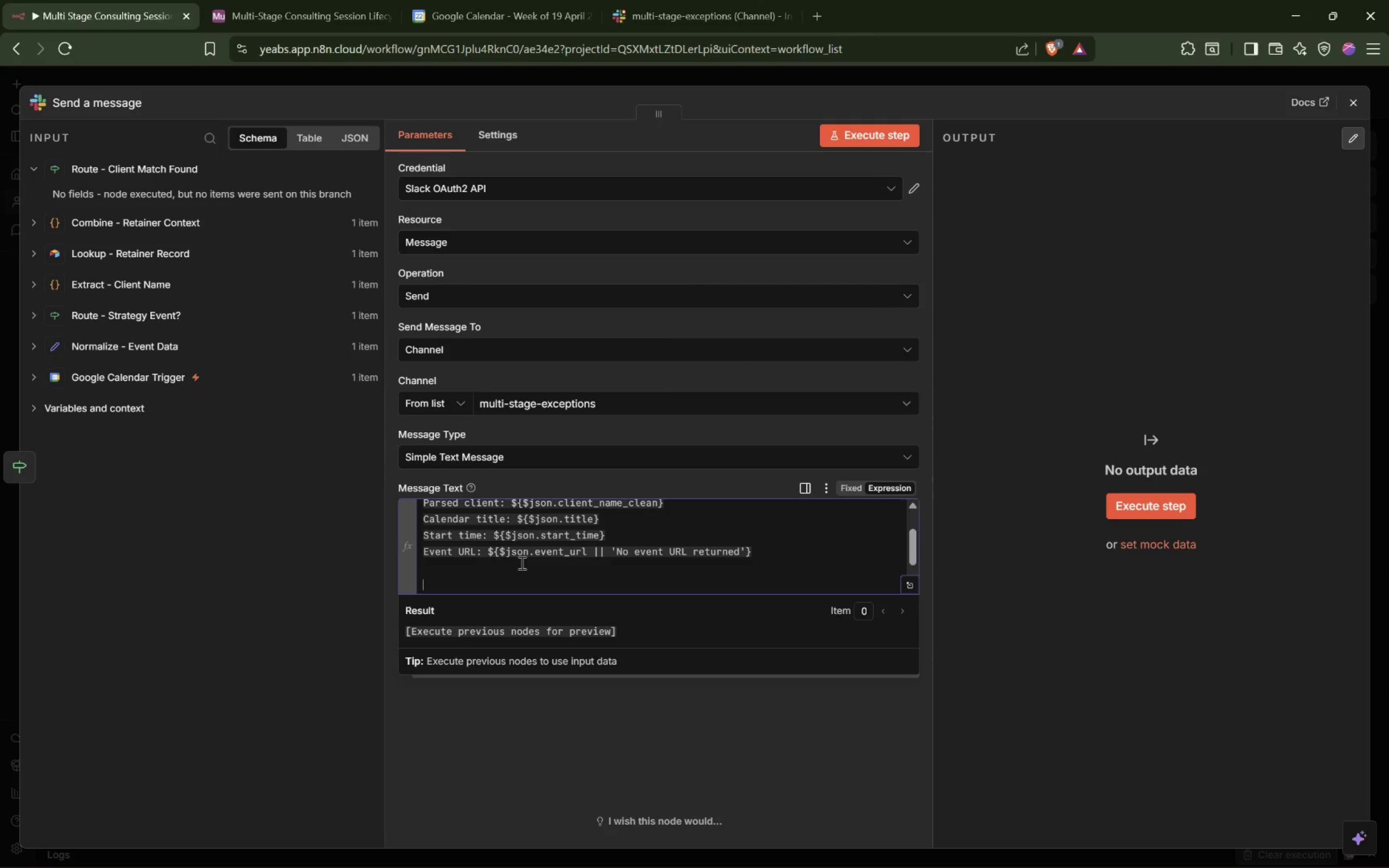 
type(No Airtable retainer record was found. Manual review is require.[Delete][Delete])
 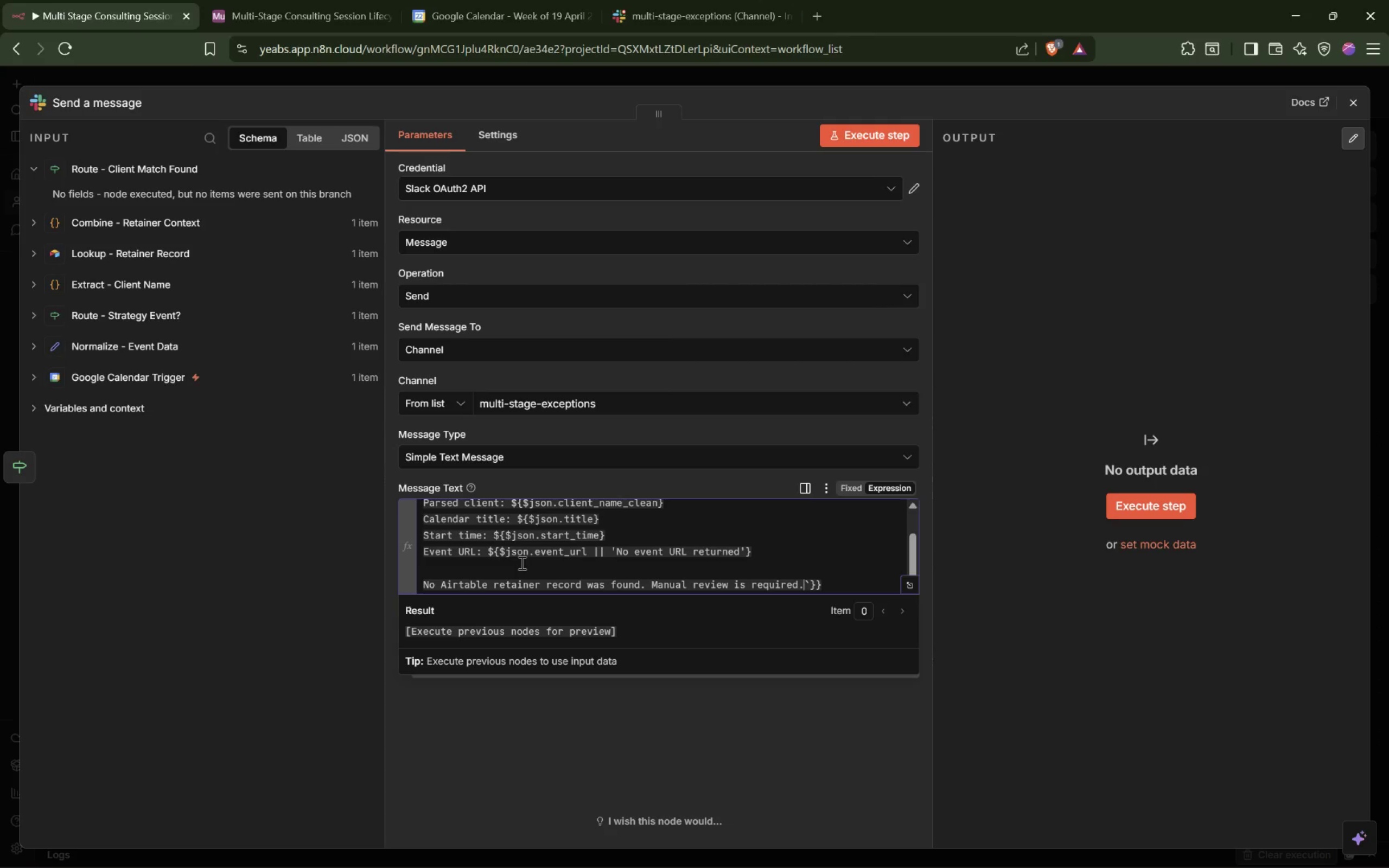 
key(ArrowRight)
 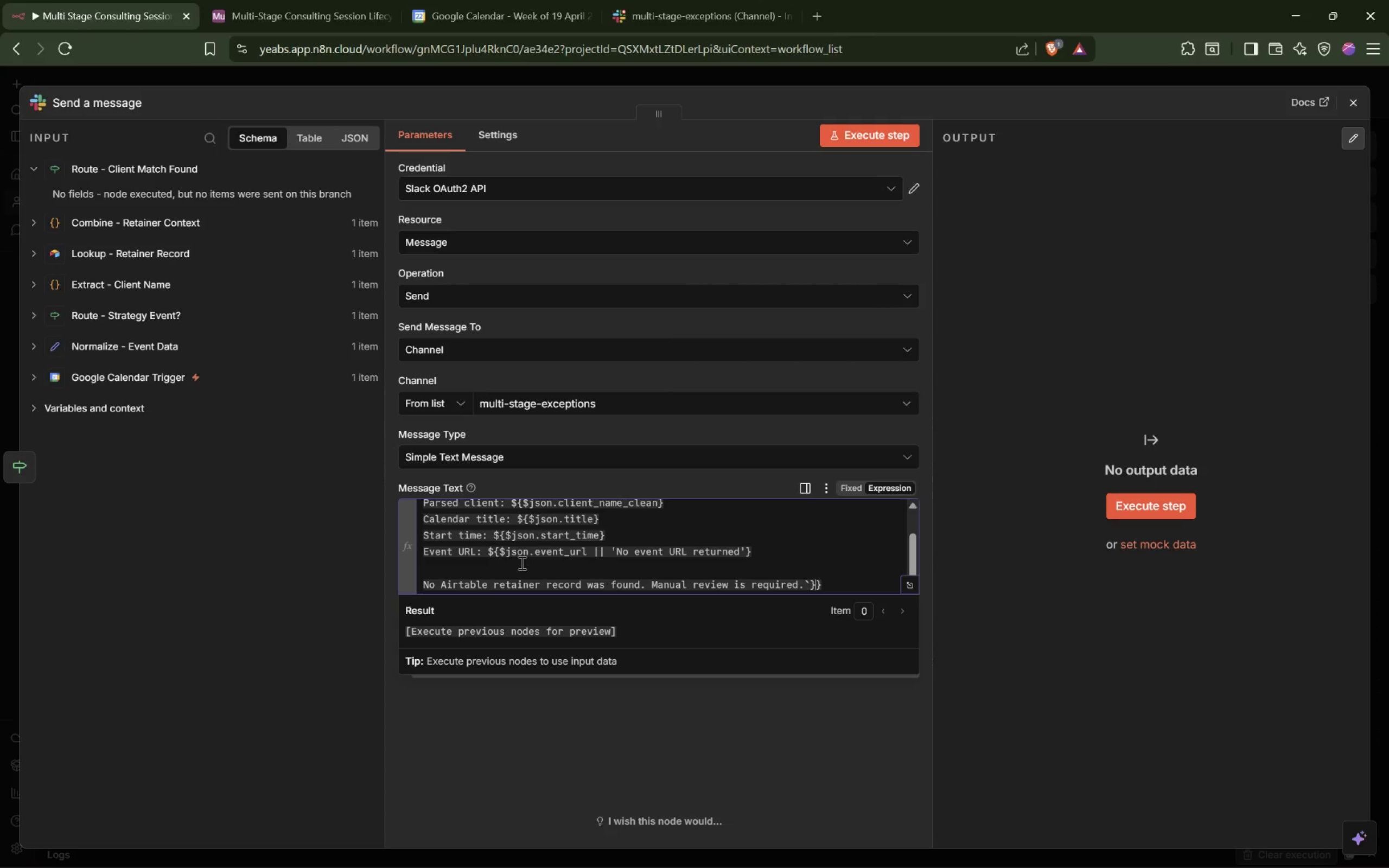 
key(ArrowRight)
 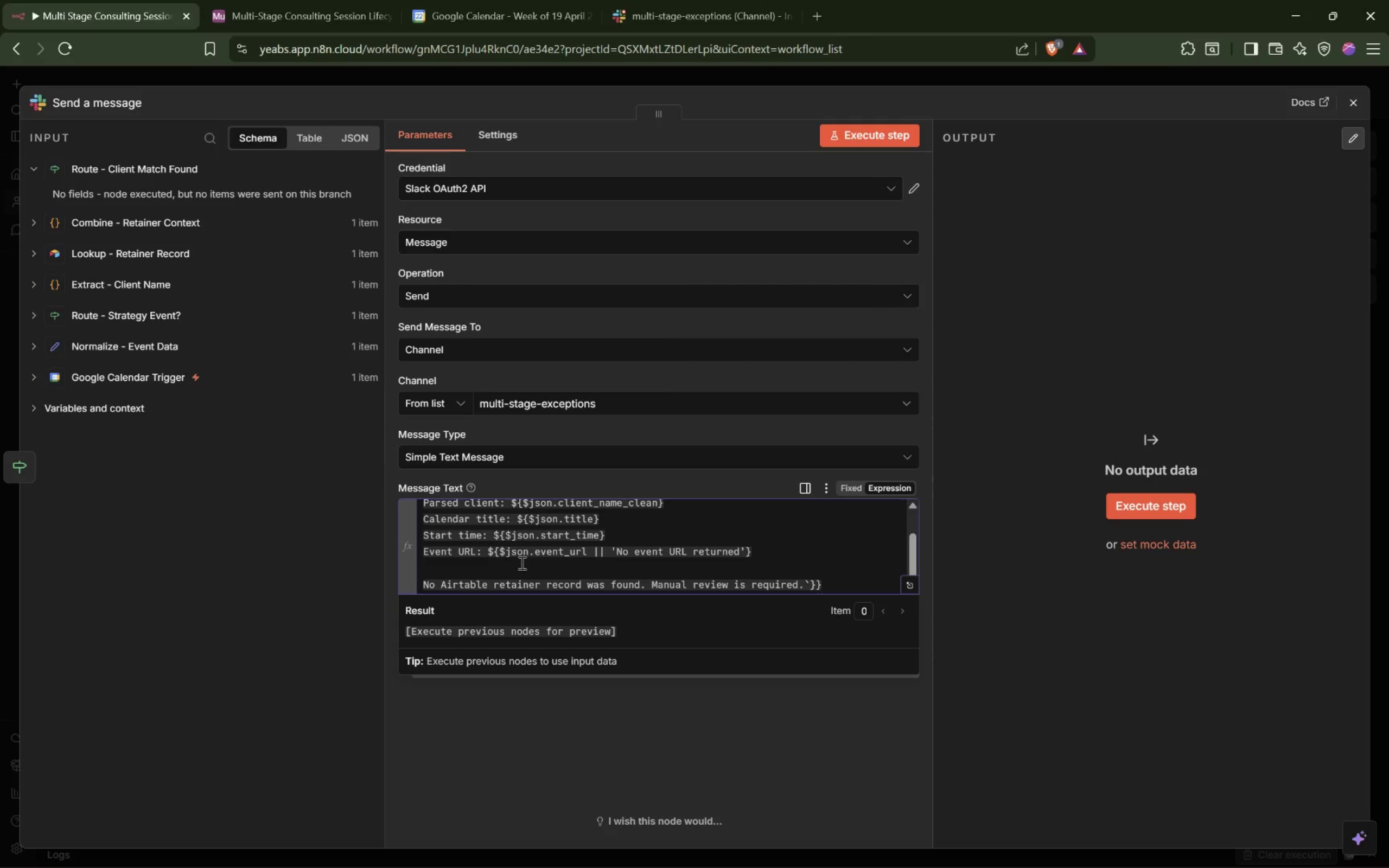 
key(ArrowLeft)
 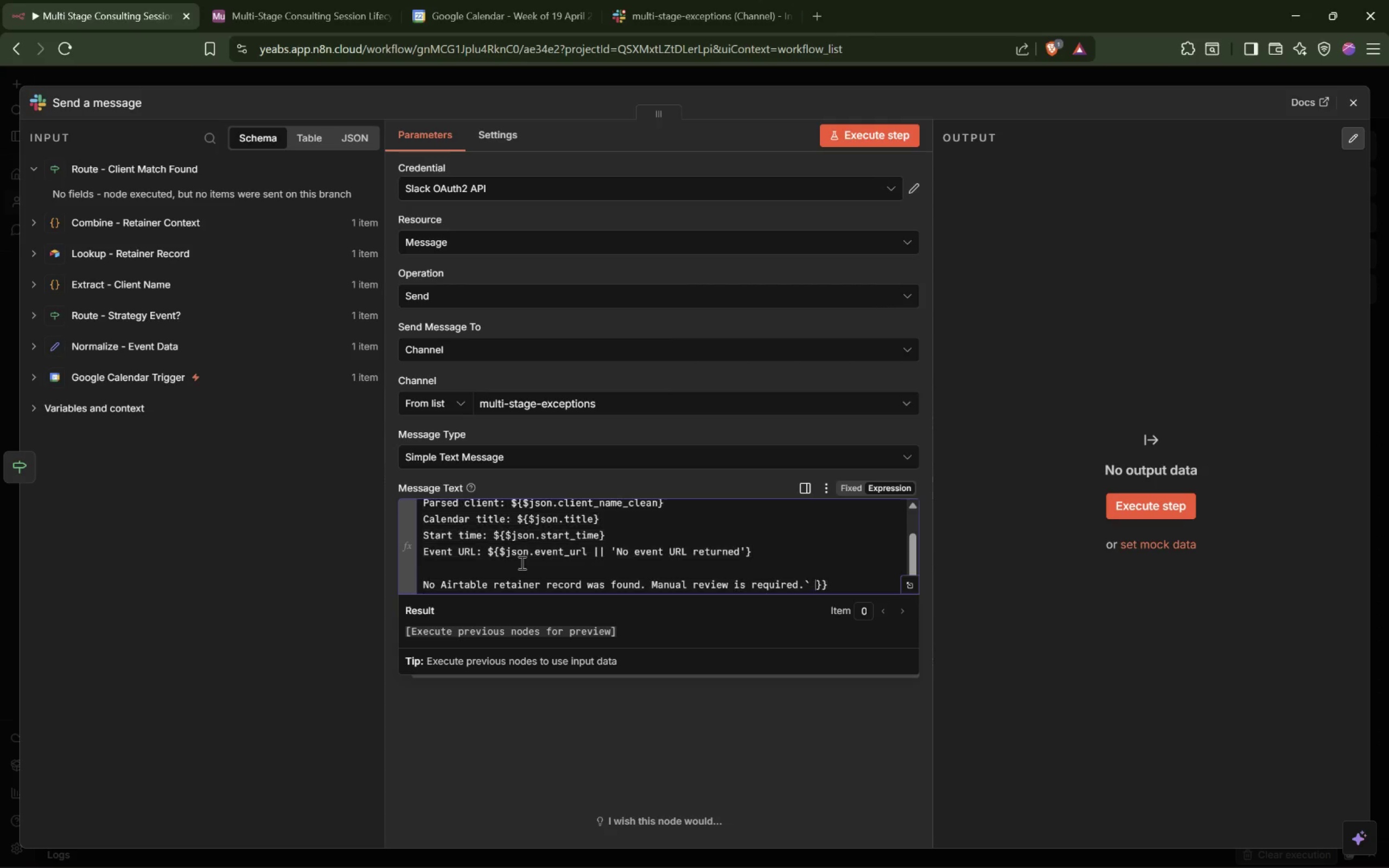 
key(Space)
 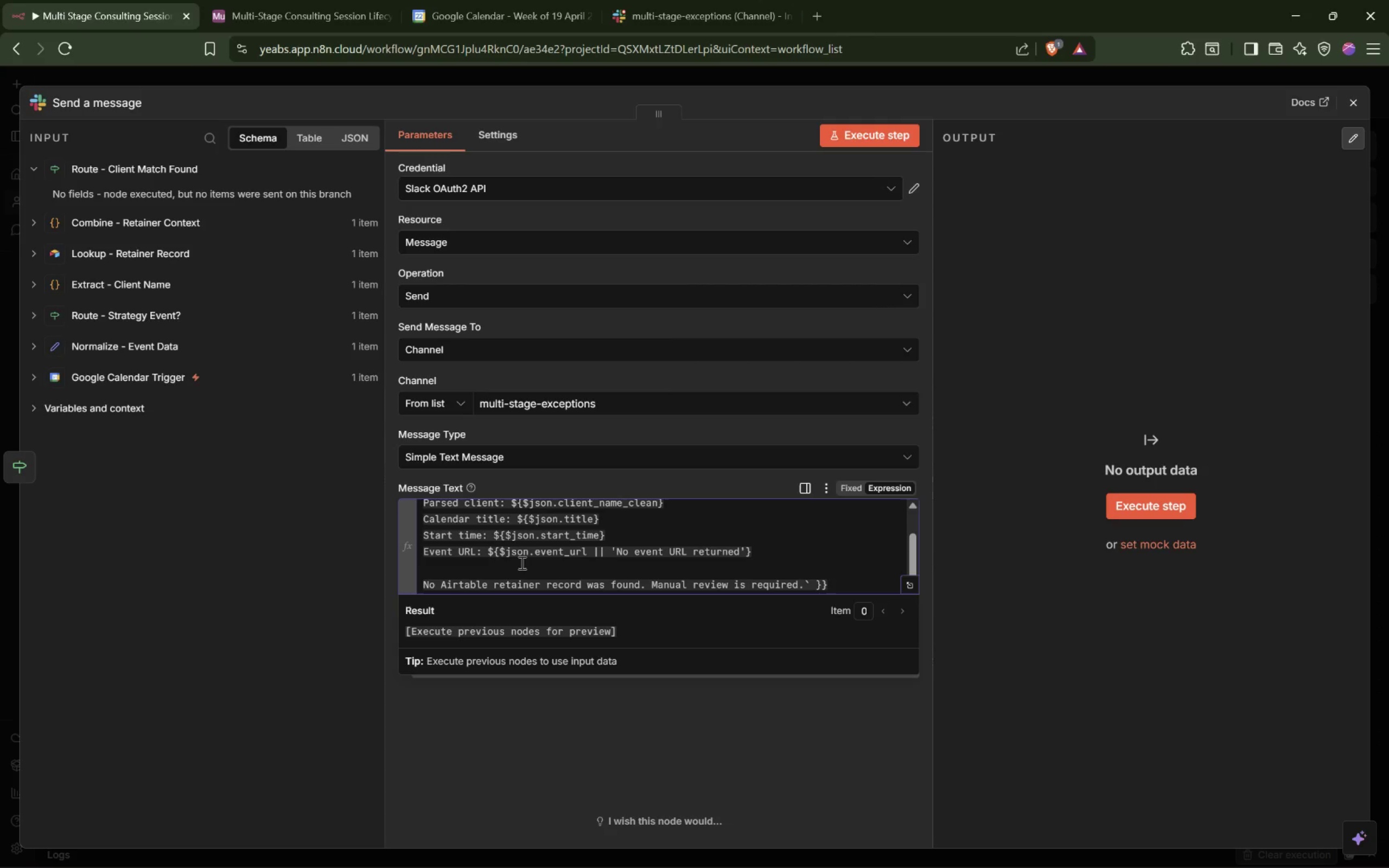 
scroll: coordinate [521, 563], scroll_direction: up, amount: 5.0
 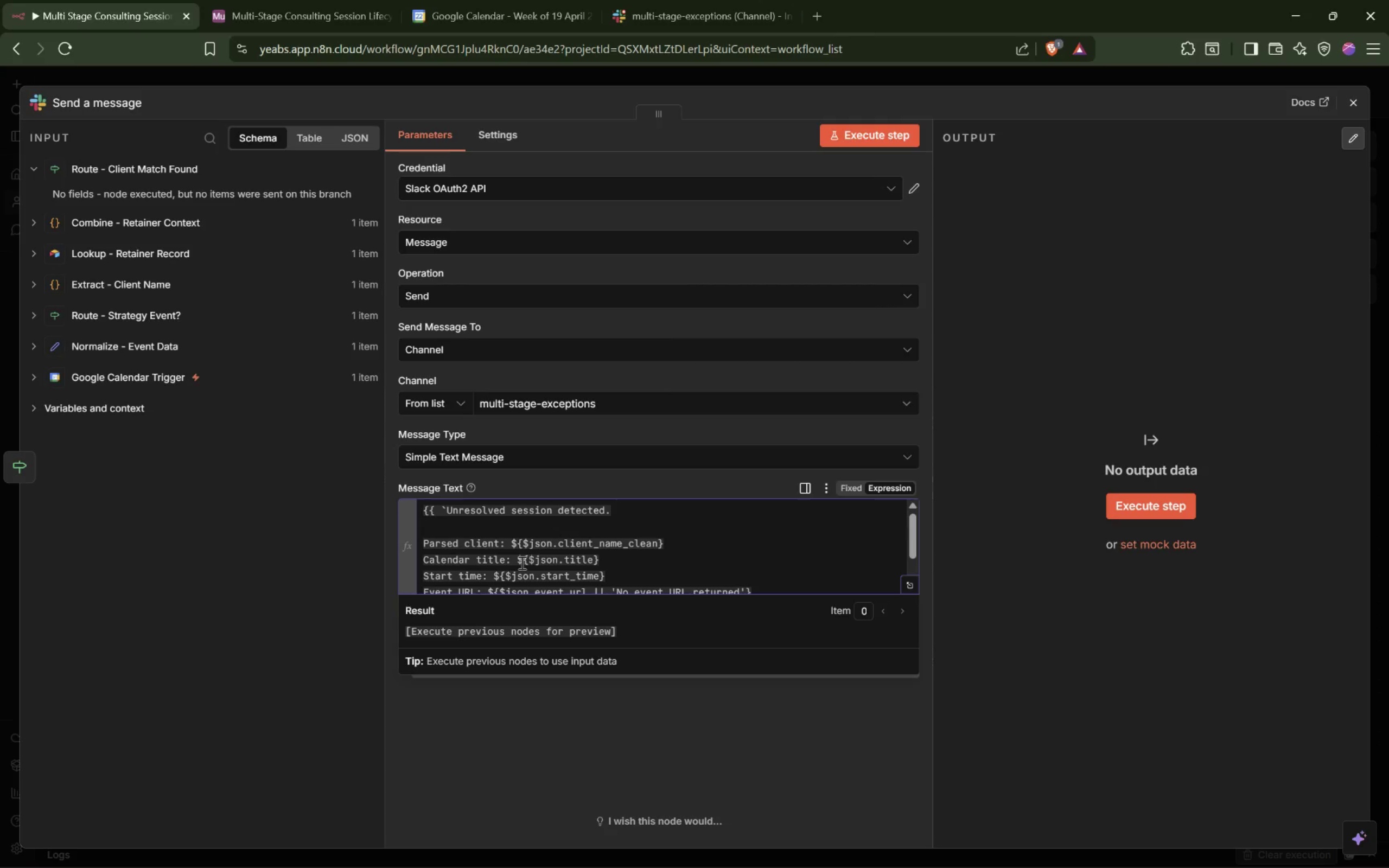 
wait(9.84)
 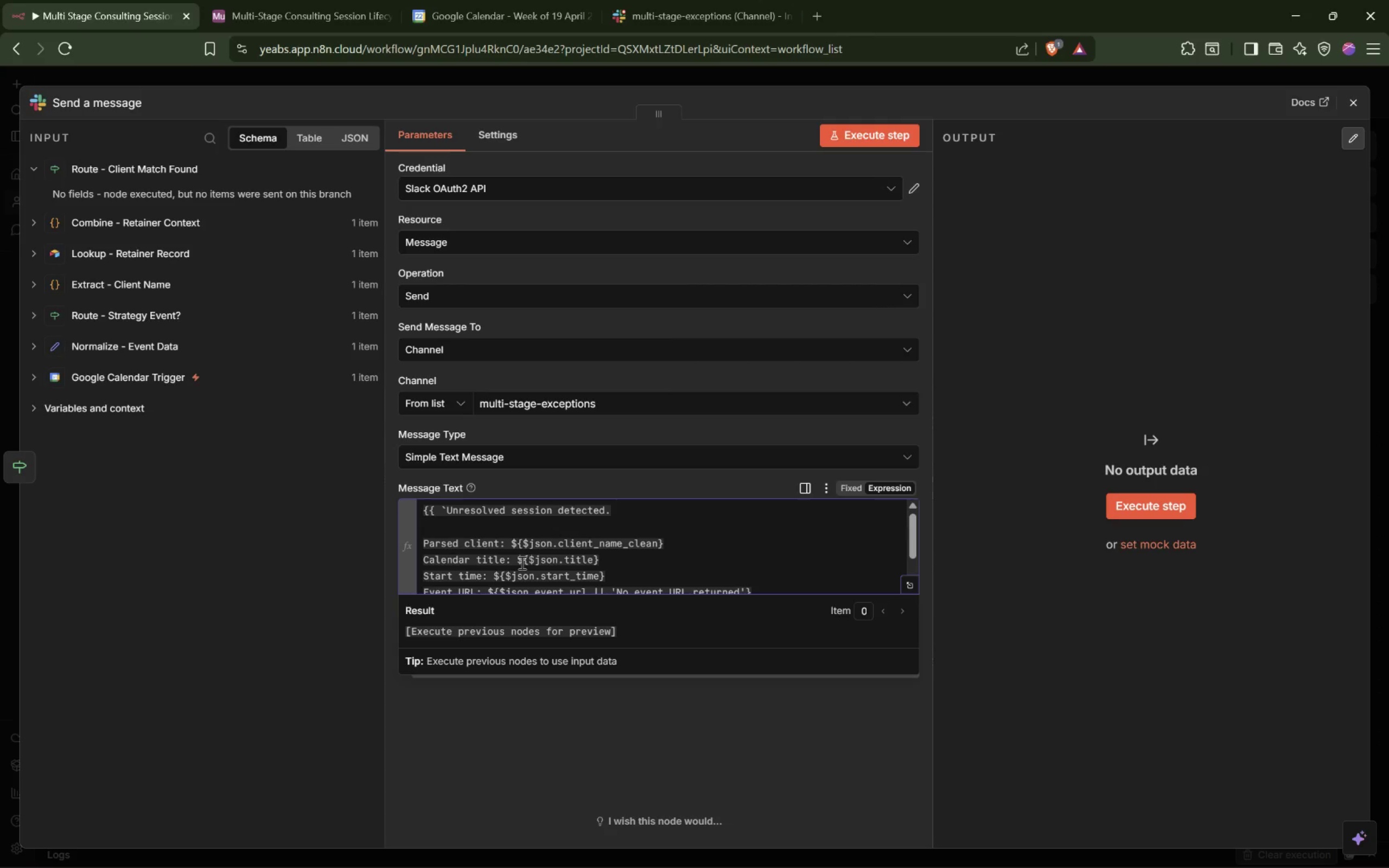 
left_click([1114, 292])
 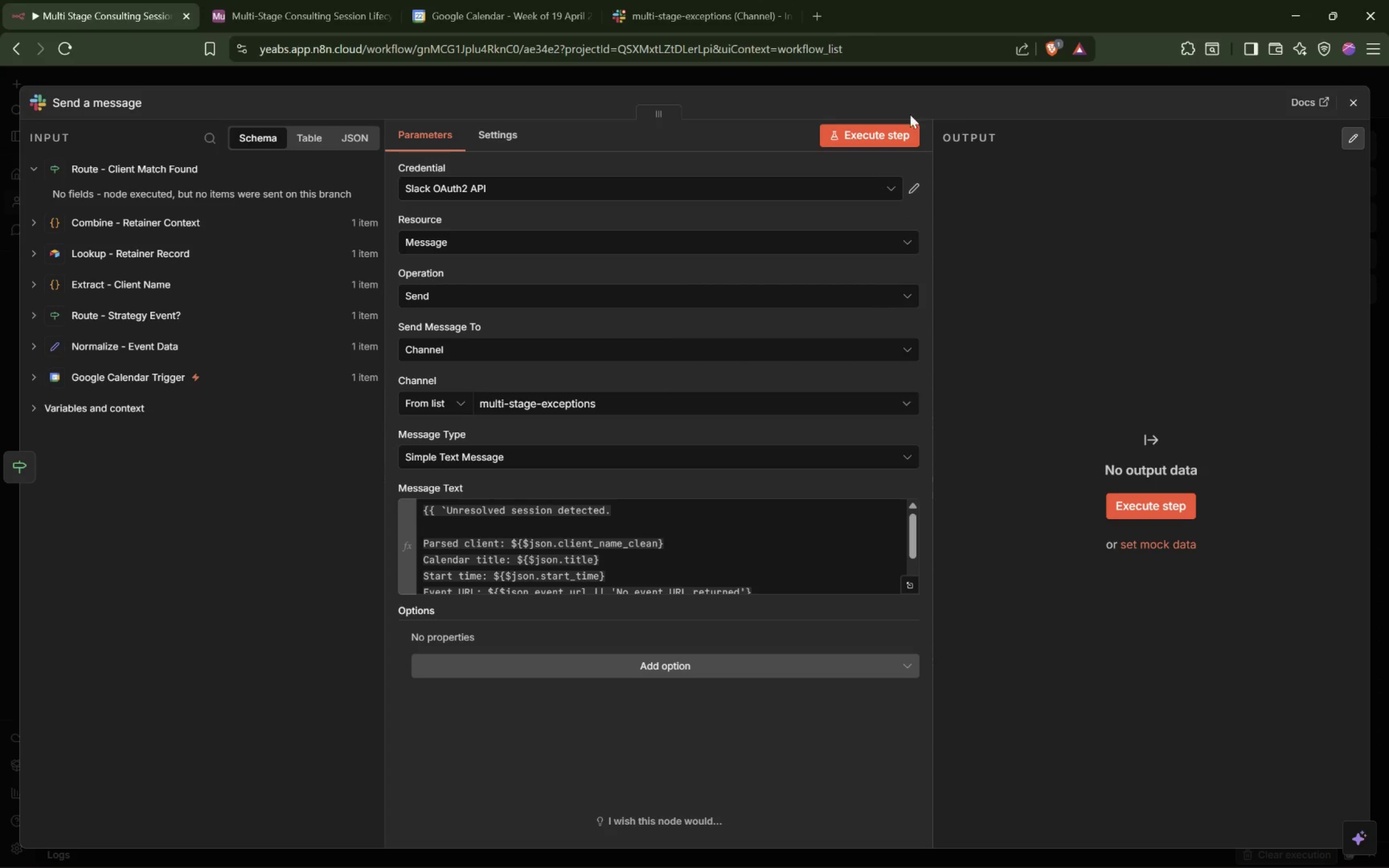 
left_click([844, 133])
 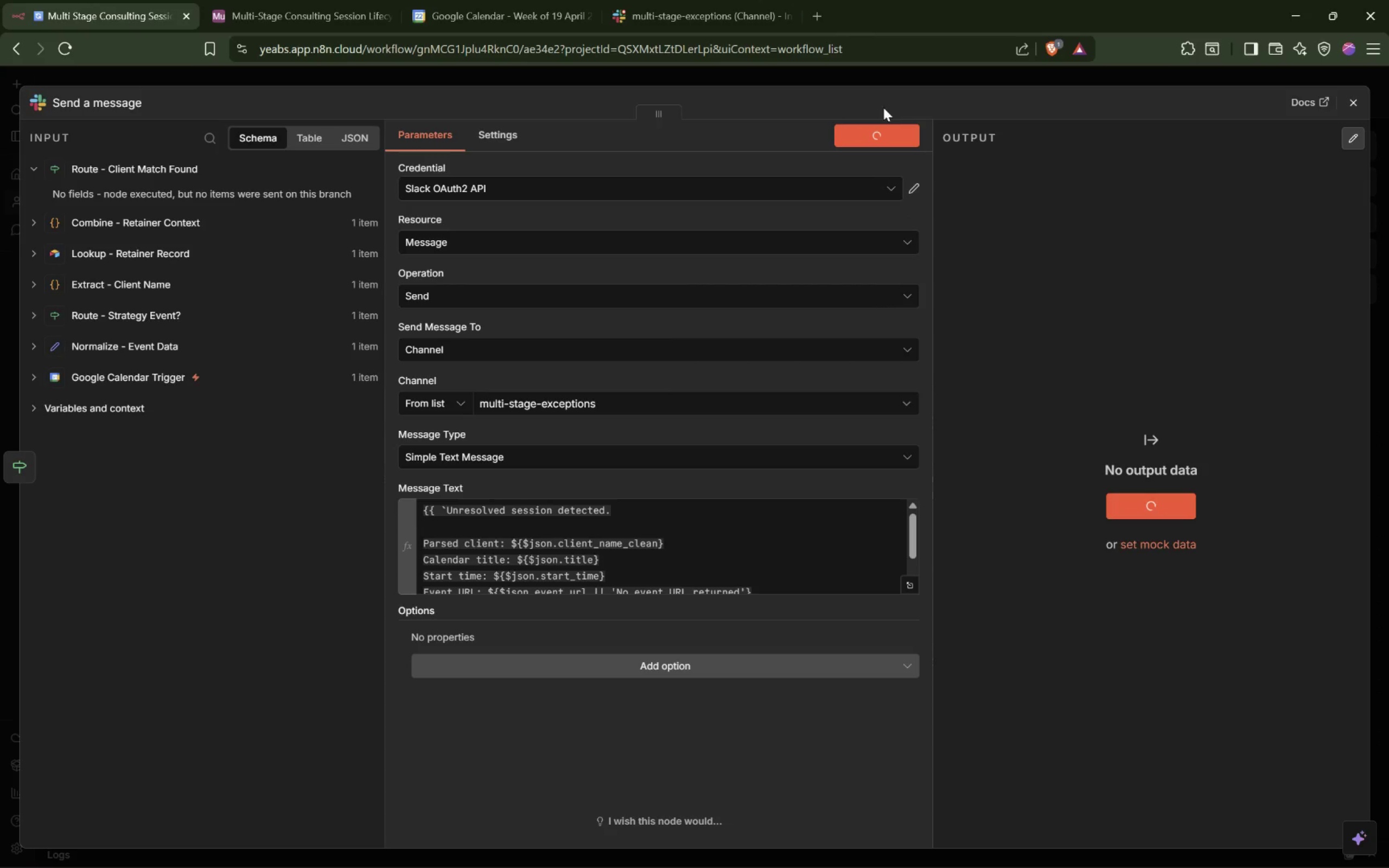 
mouse_move([876, 98])
 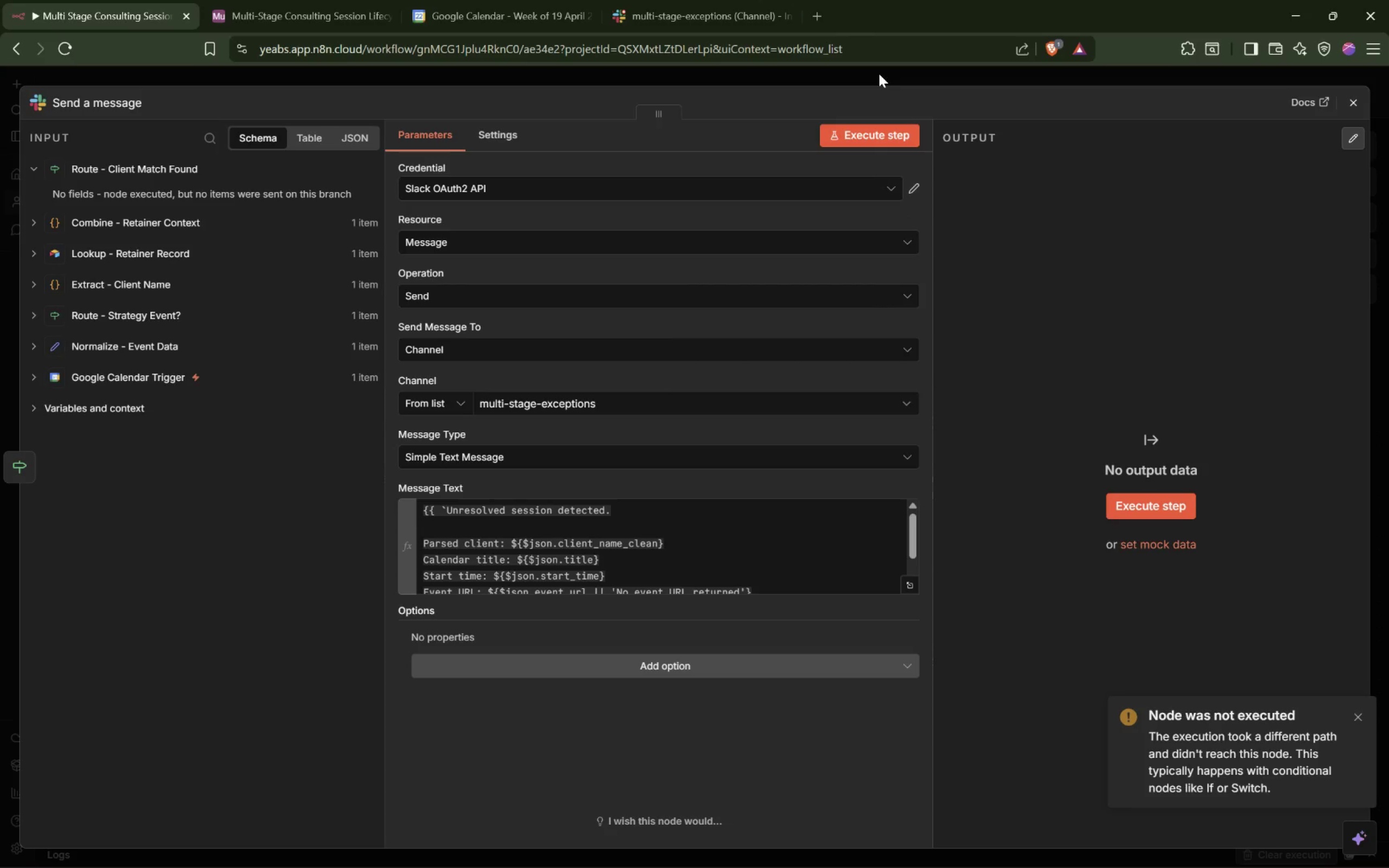 
left_click([879, 74])
 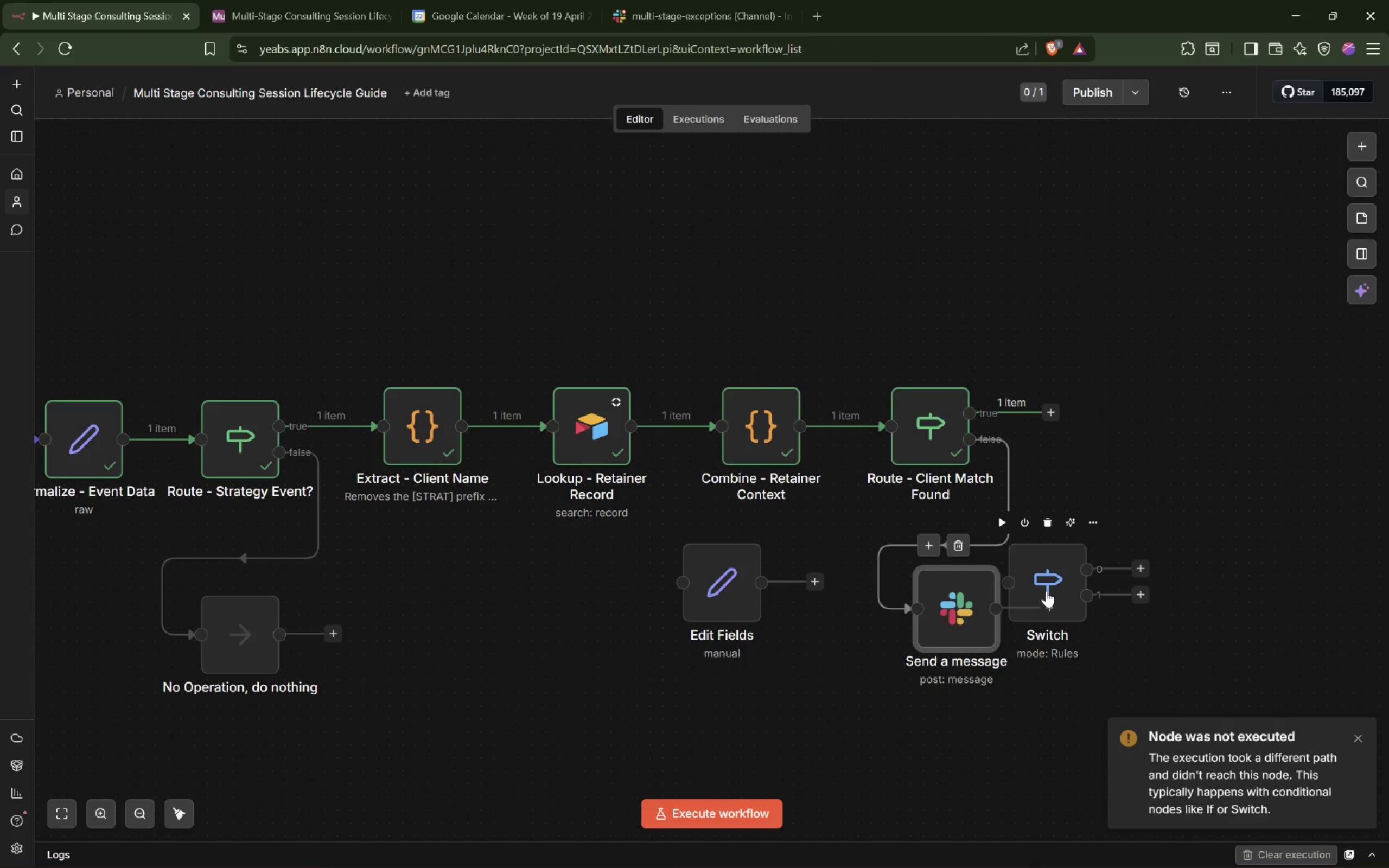 
left_click_drag(start_coordinate=[1055, 580], to_coordinate=[1244, 488])
 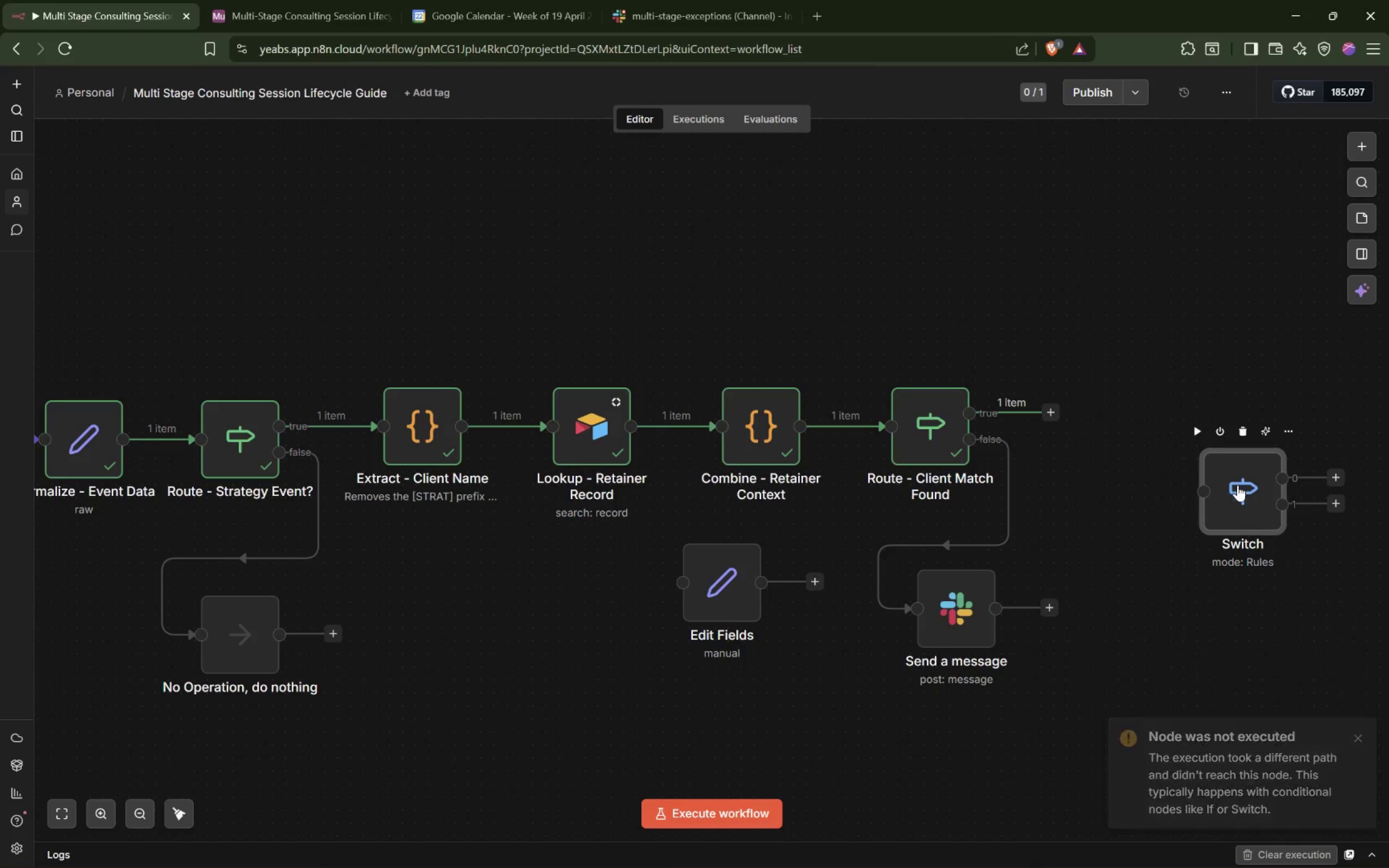 
left_click_drag(start_coordinate=[1238, 484], to_coordinate=[486, 646])
 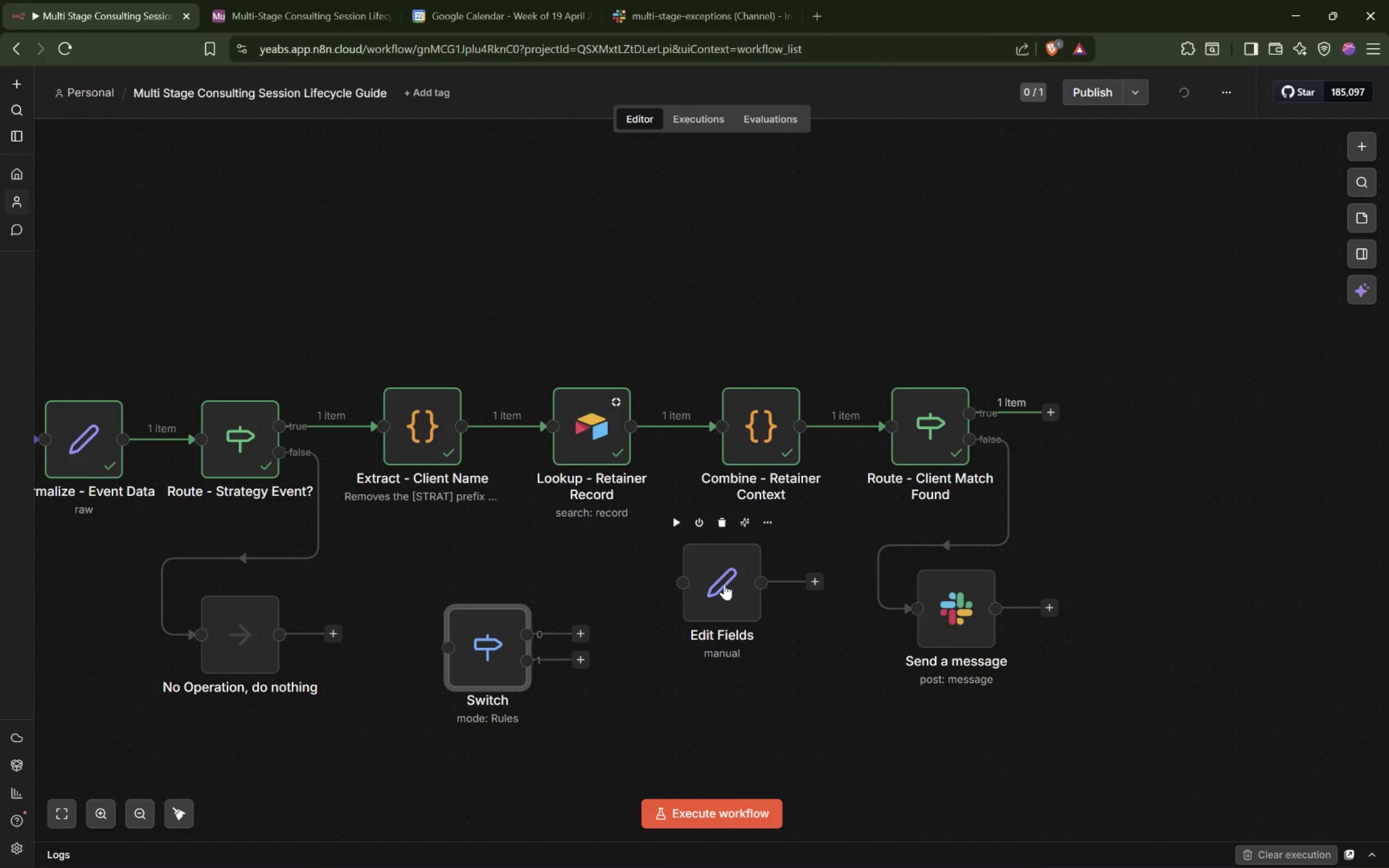 
left_click_drag(start_coordinate=[725, 584], to_coordinate=[597, 672])
 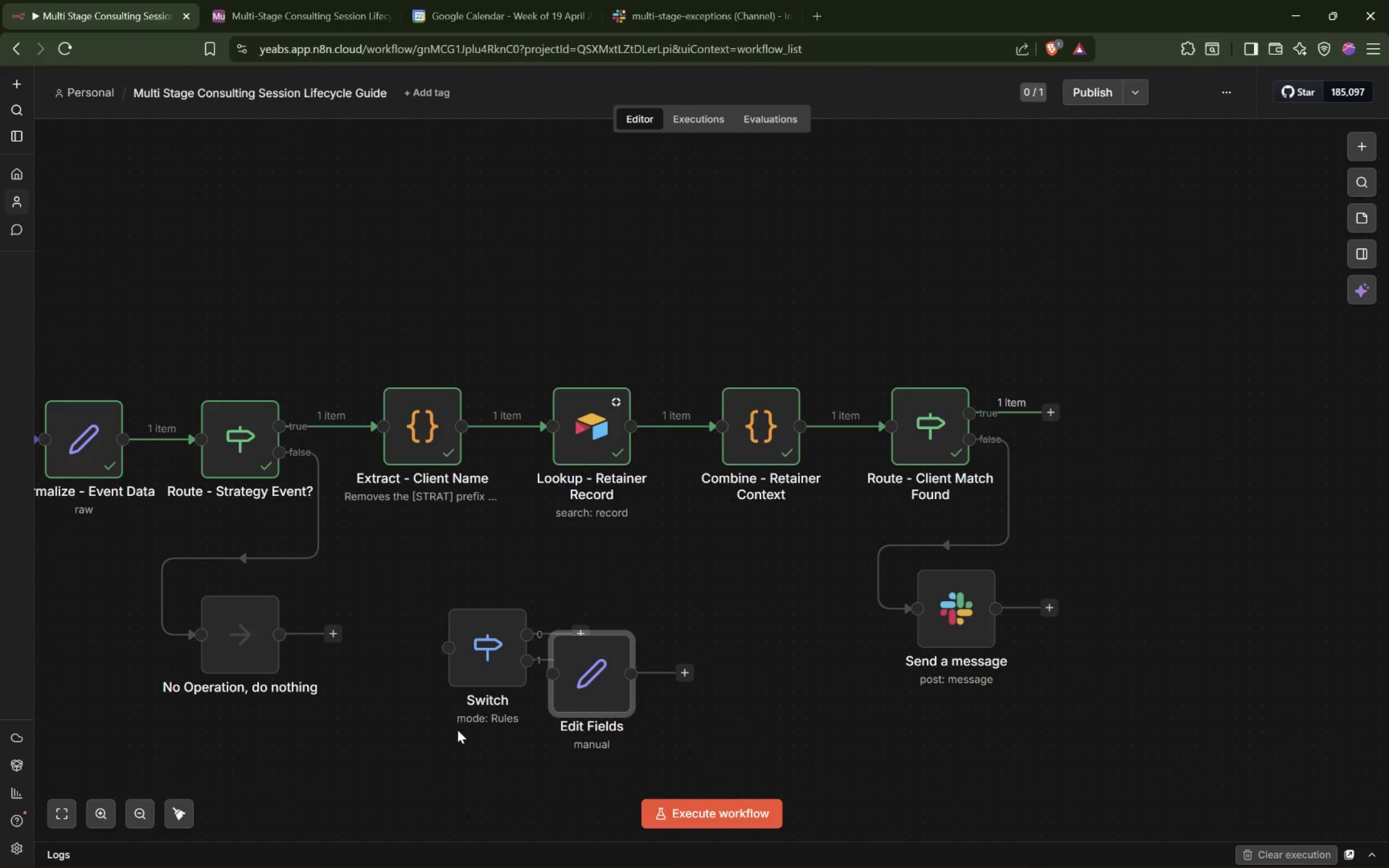 
left_click_drag(start_coordinate=[457, 731], to_coordinate=[657, 580])
 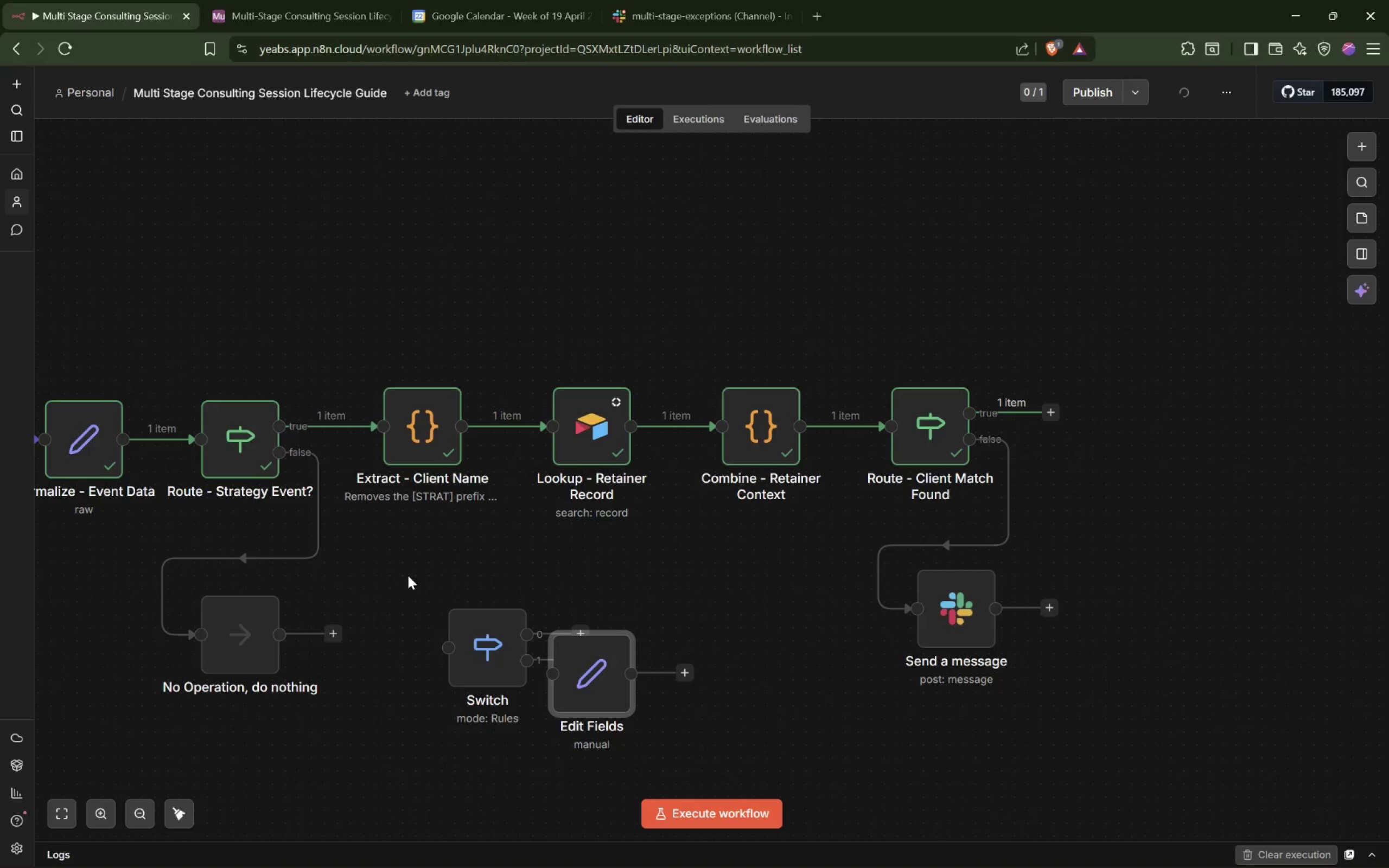 
left_click_drag(start_coordinate=[408, 576], to_coordinate=[719, 756])
 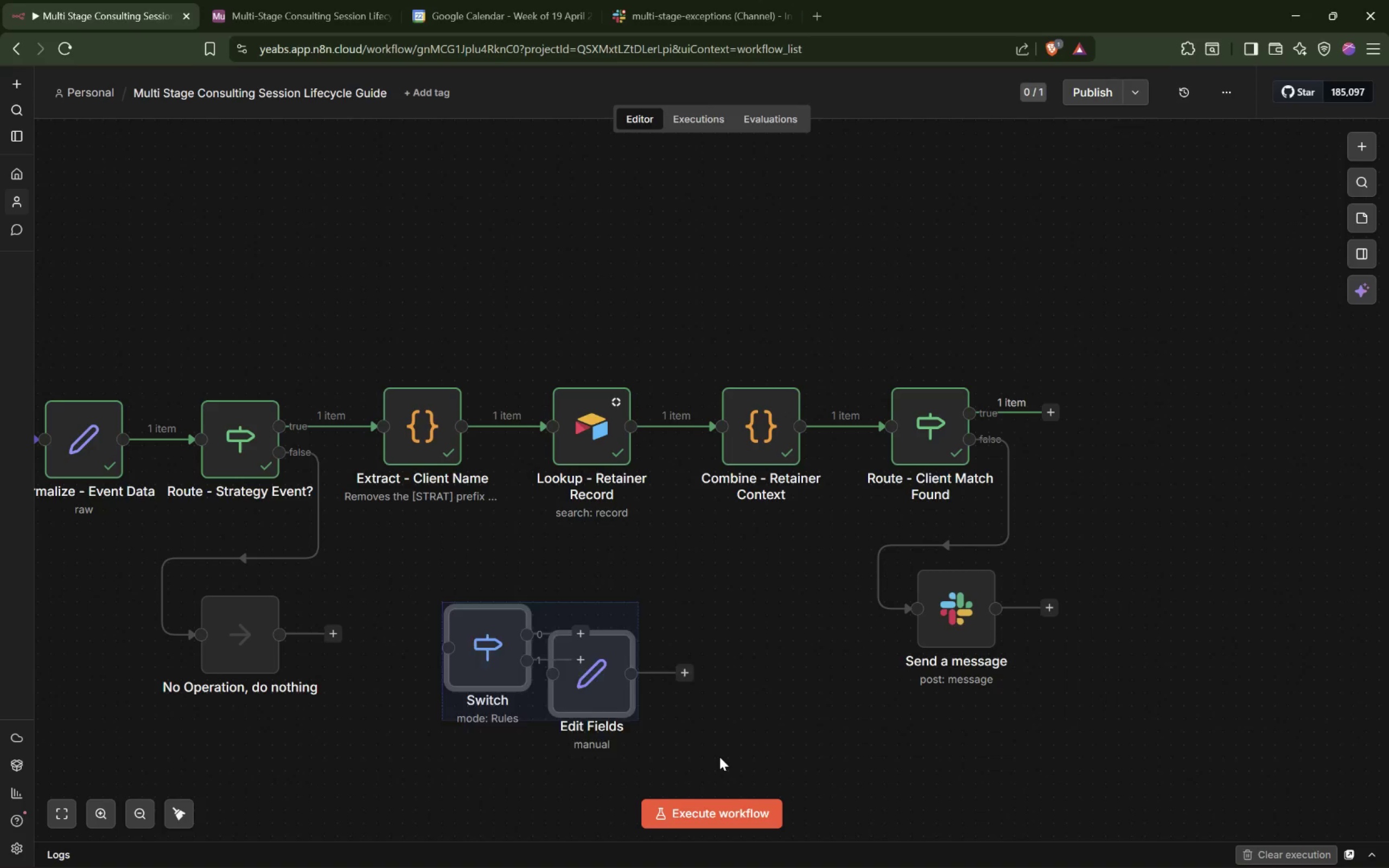 
key(Delete)
 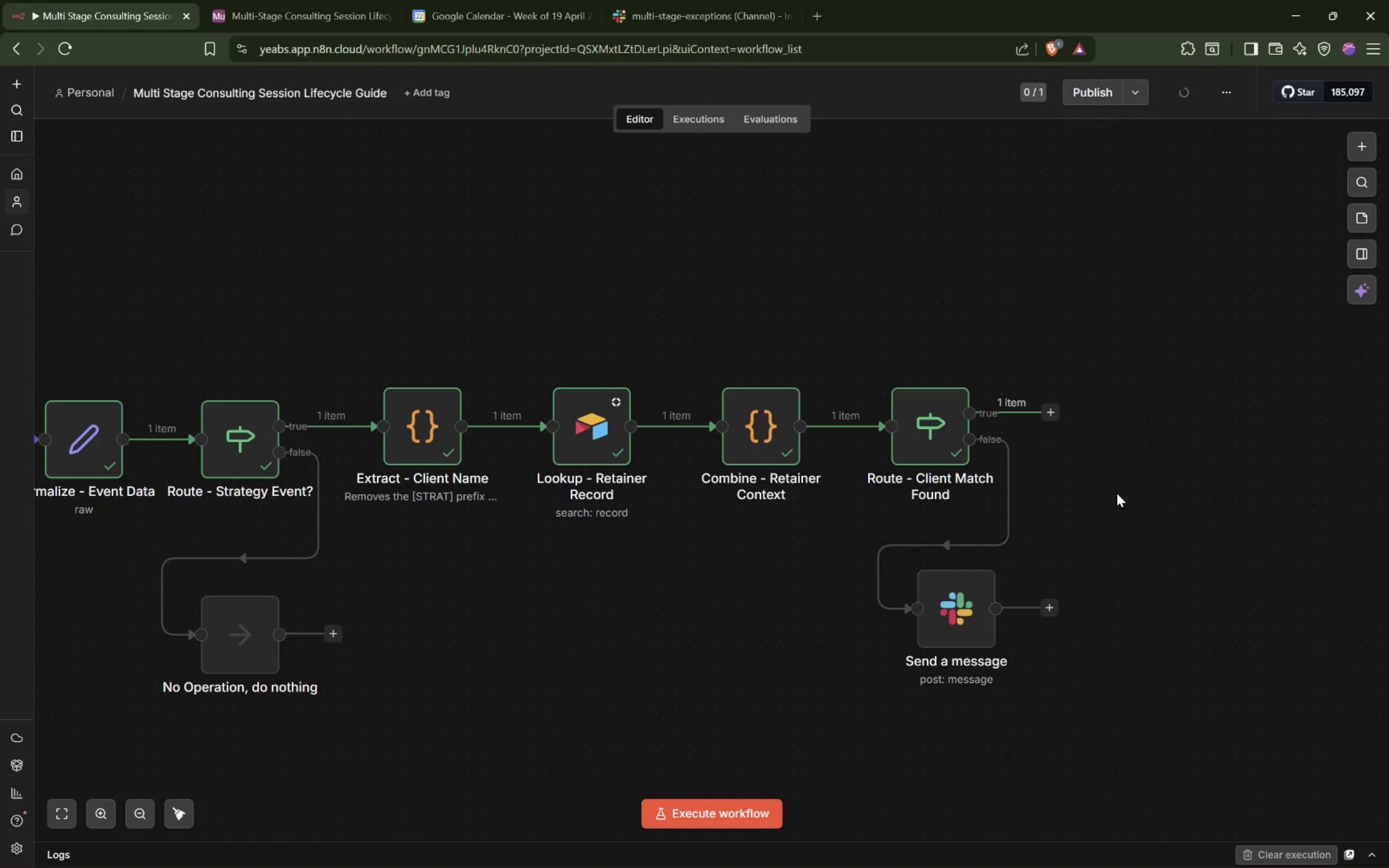 
left_click_drag(start_coordinate=[972, 605], to_coordinate=[952, 595])
 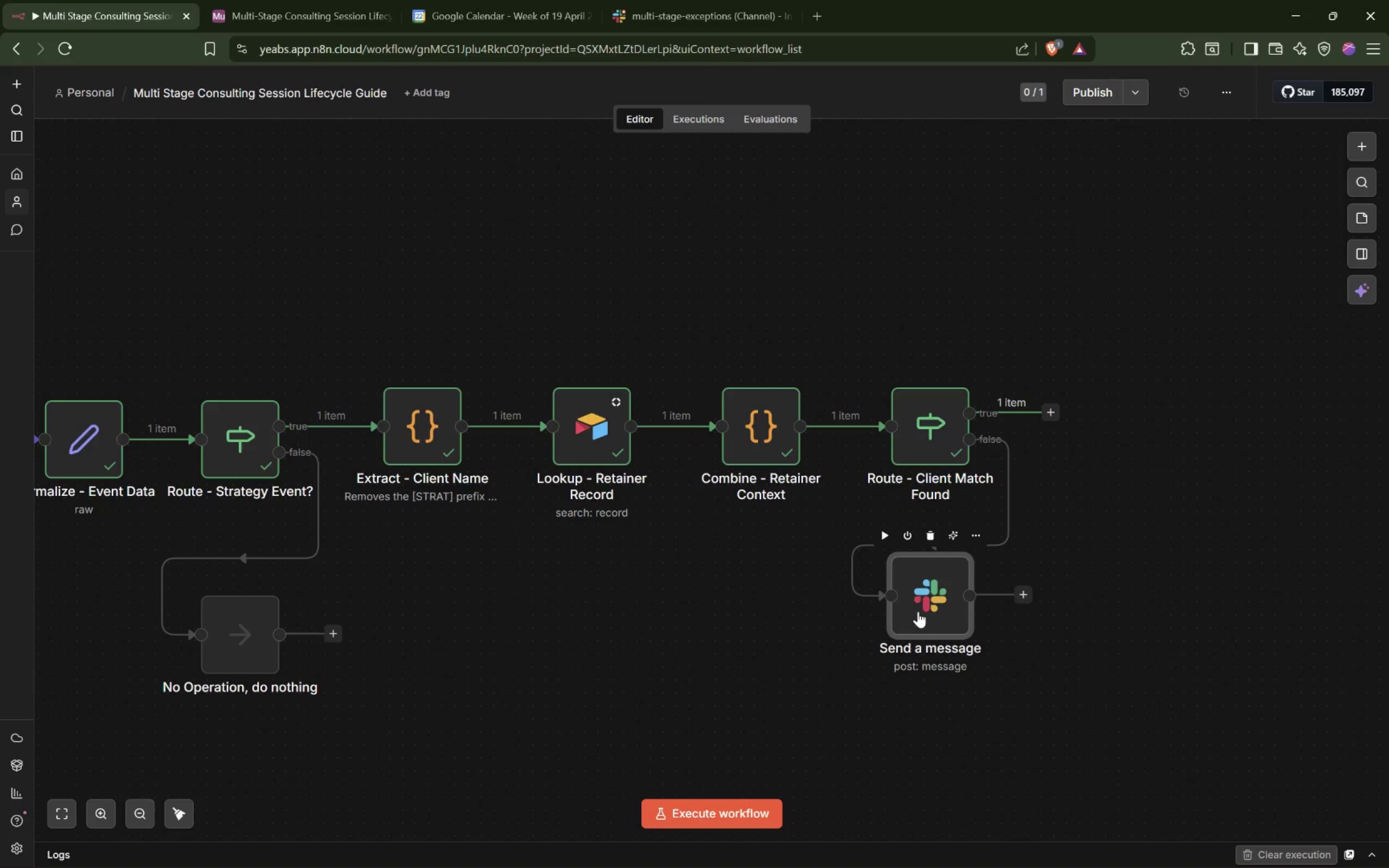 
left_click_drag(start_coordinate=[925, 604], to_coordinate=[932, 613])
 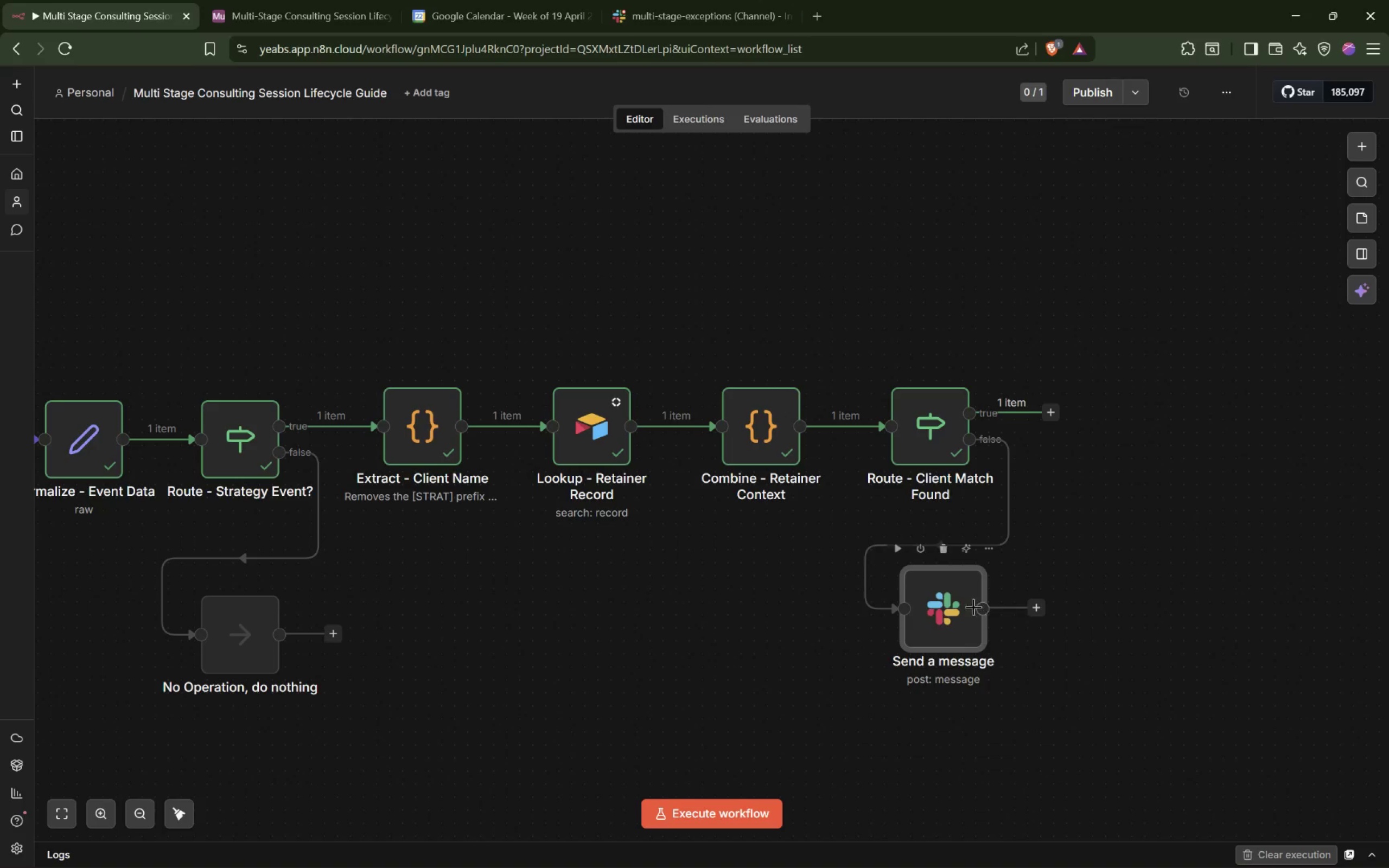 
left_click_drag(start_coordinate=[940, 608], to_coordinate=[934, 621])
 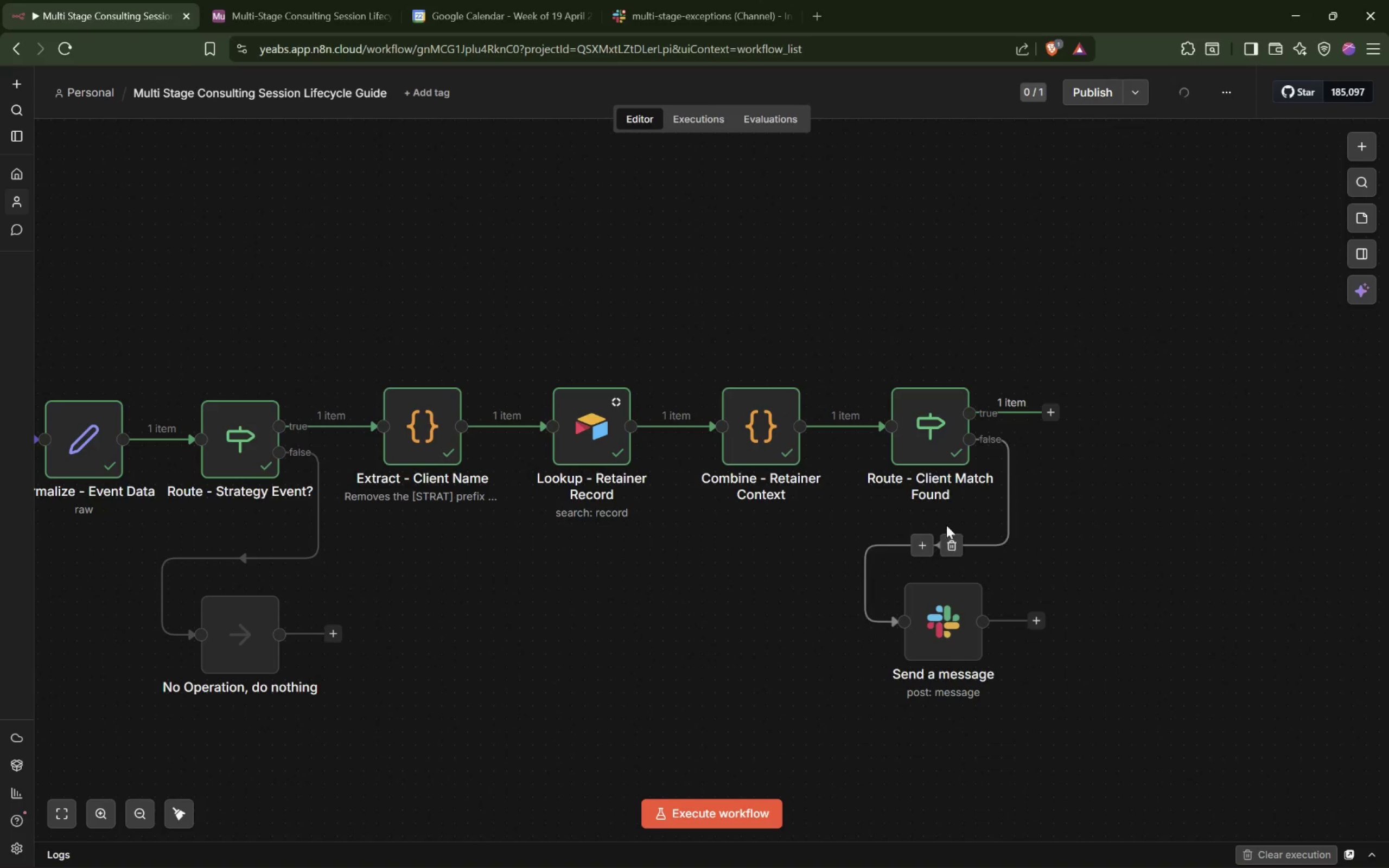 
left_click_drag(start_coordinate=[936, 607], to_coordinate=[922, 608])
 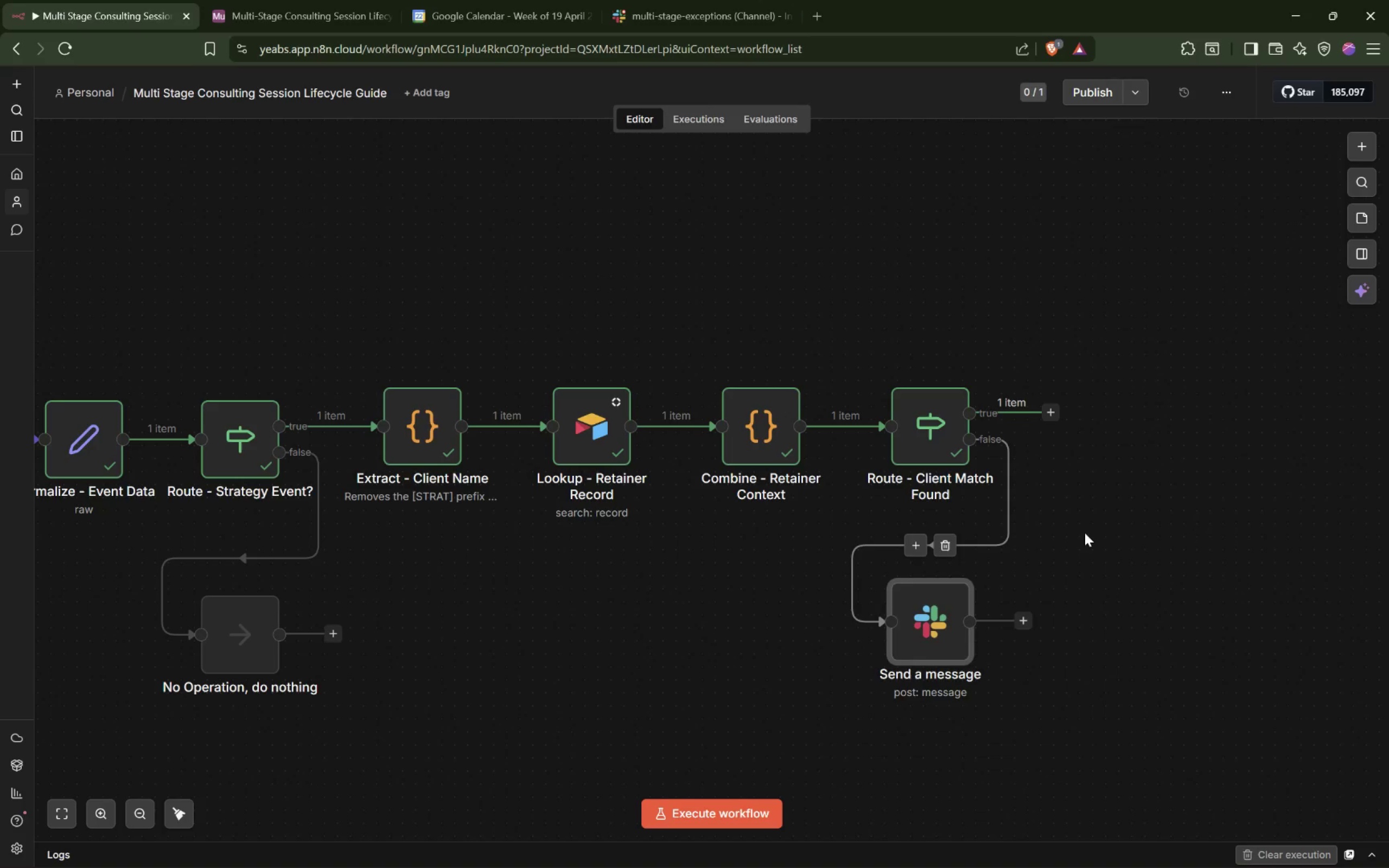 
left_click([1085, 533])
 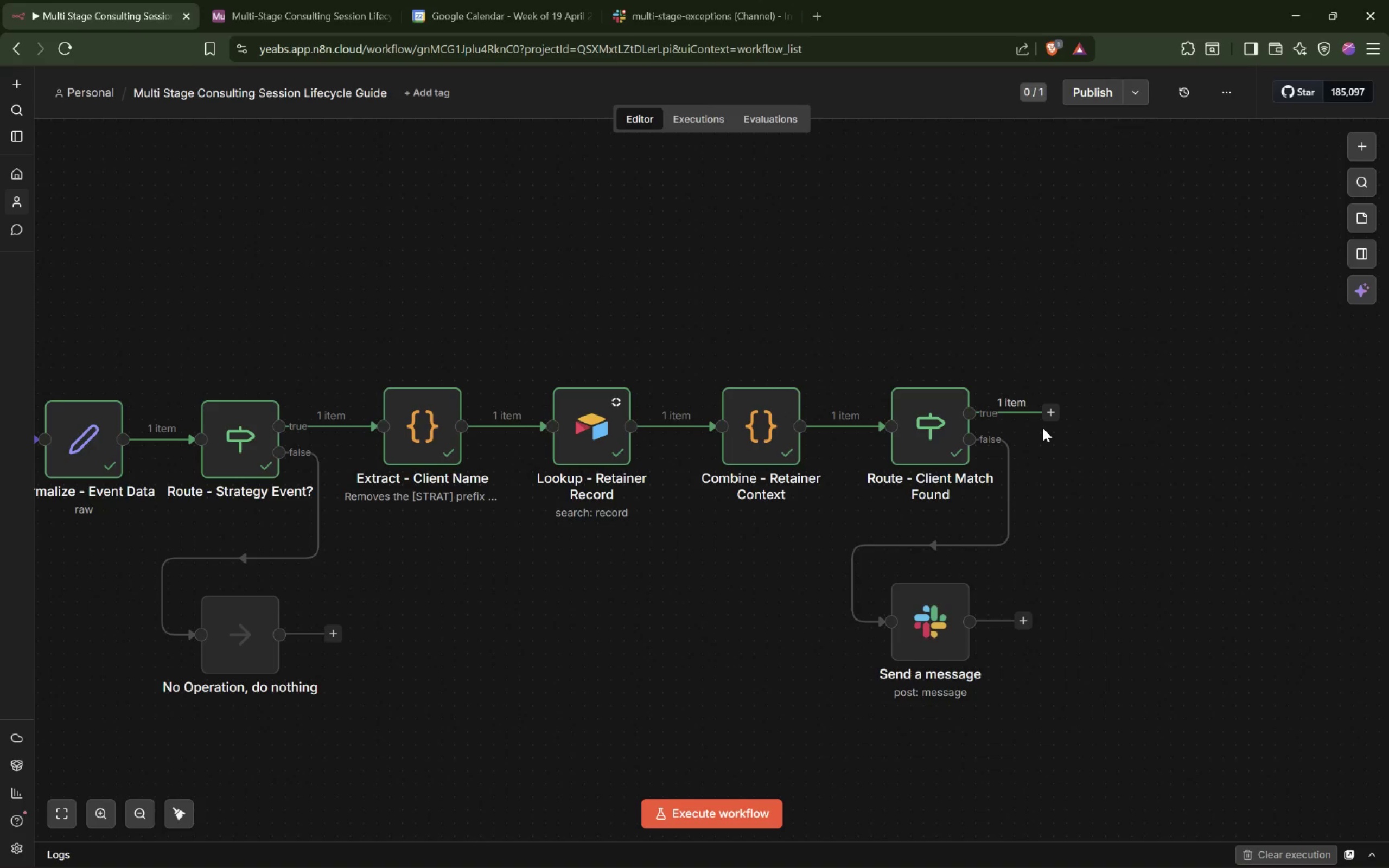 
wait(50.24)
 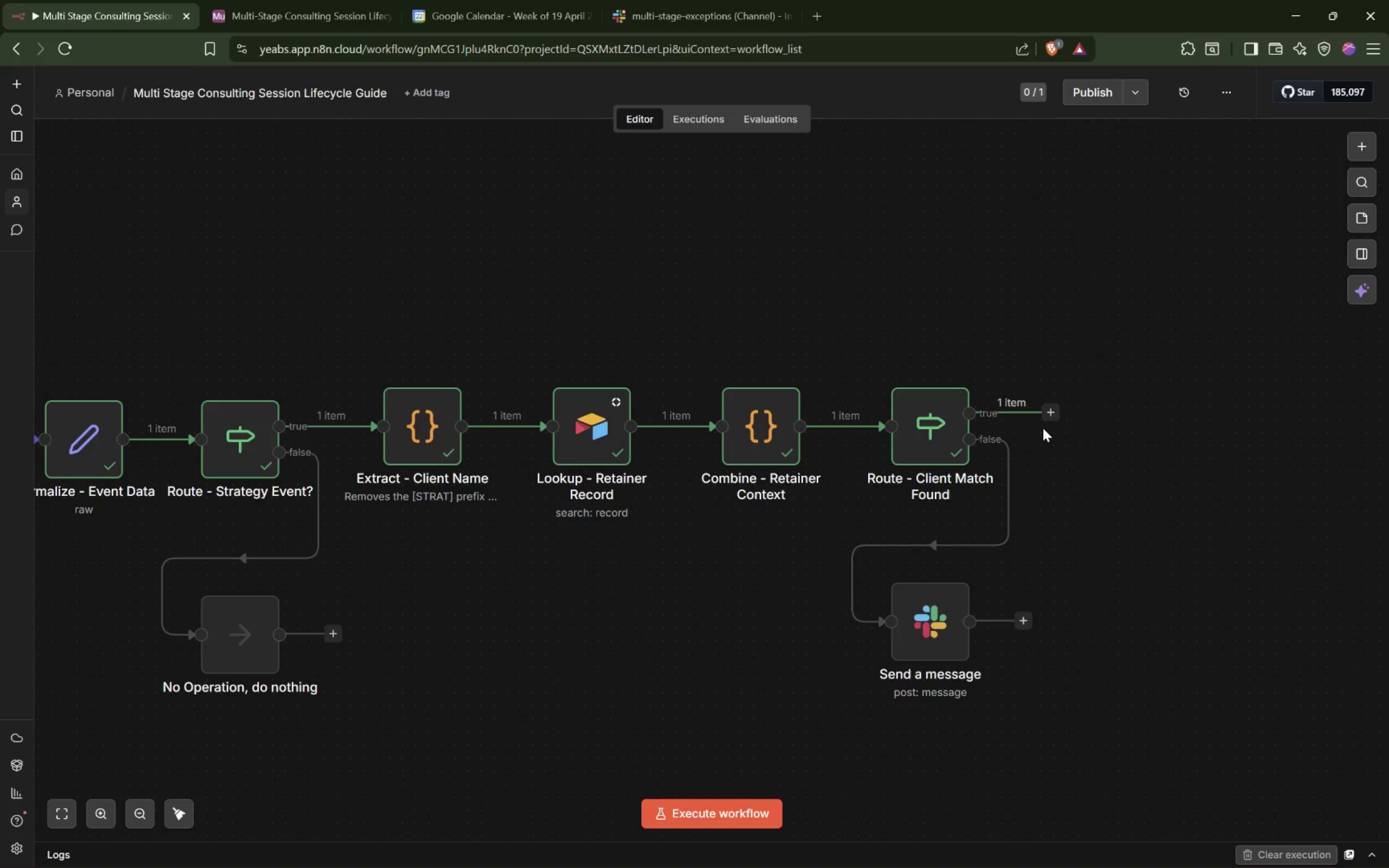 
left_click([1053, 413])
 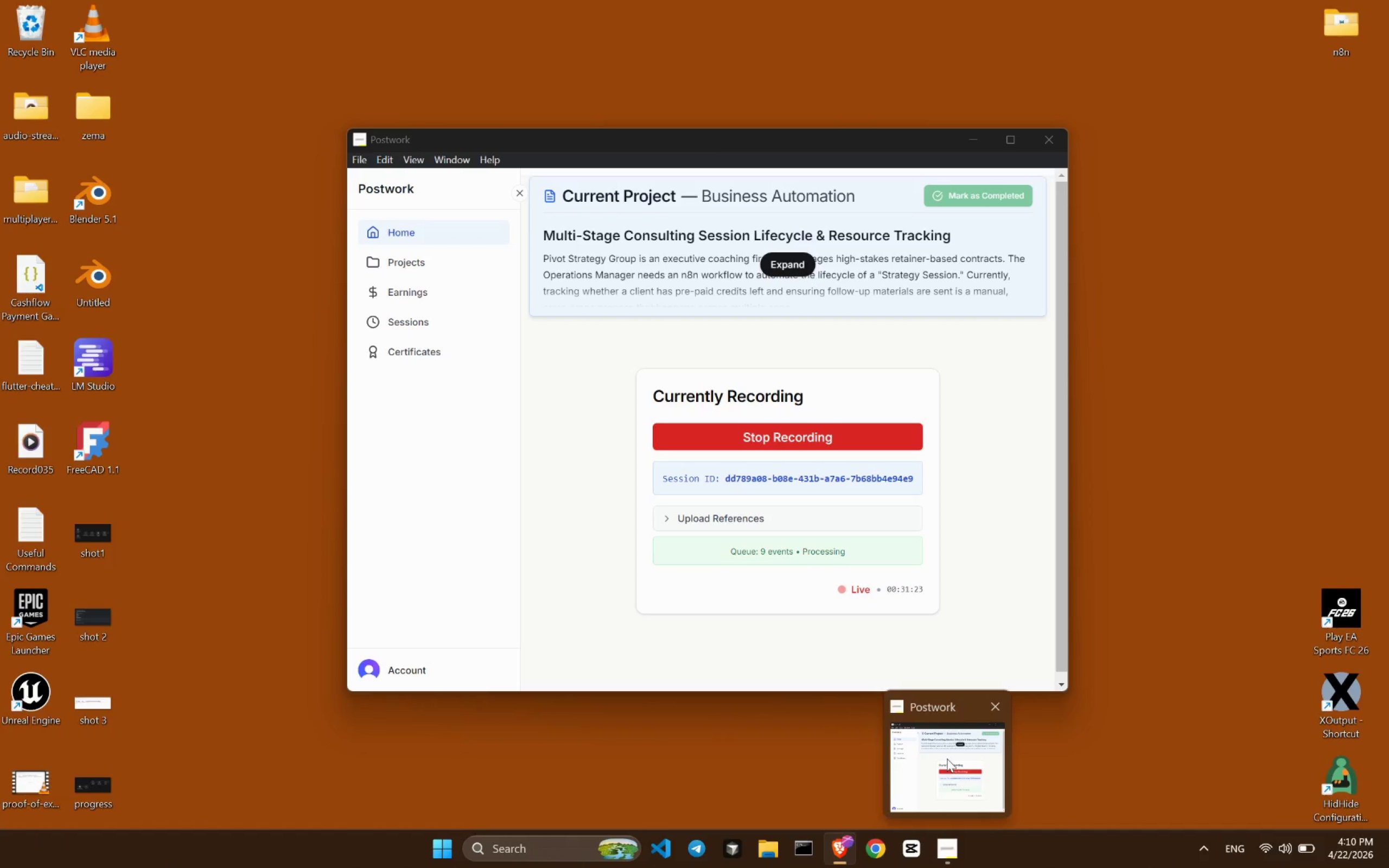 
left_click([947, 758])